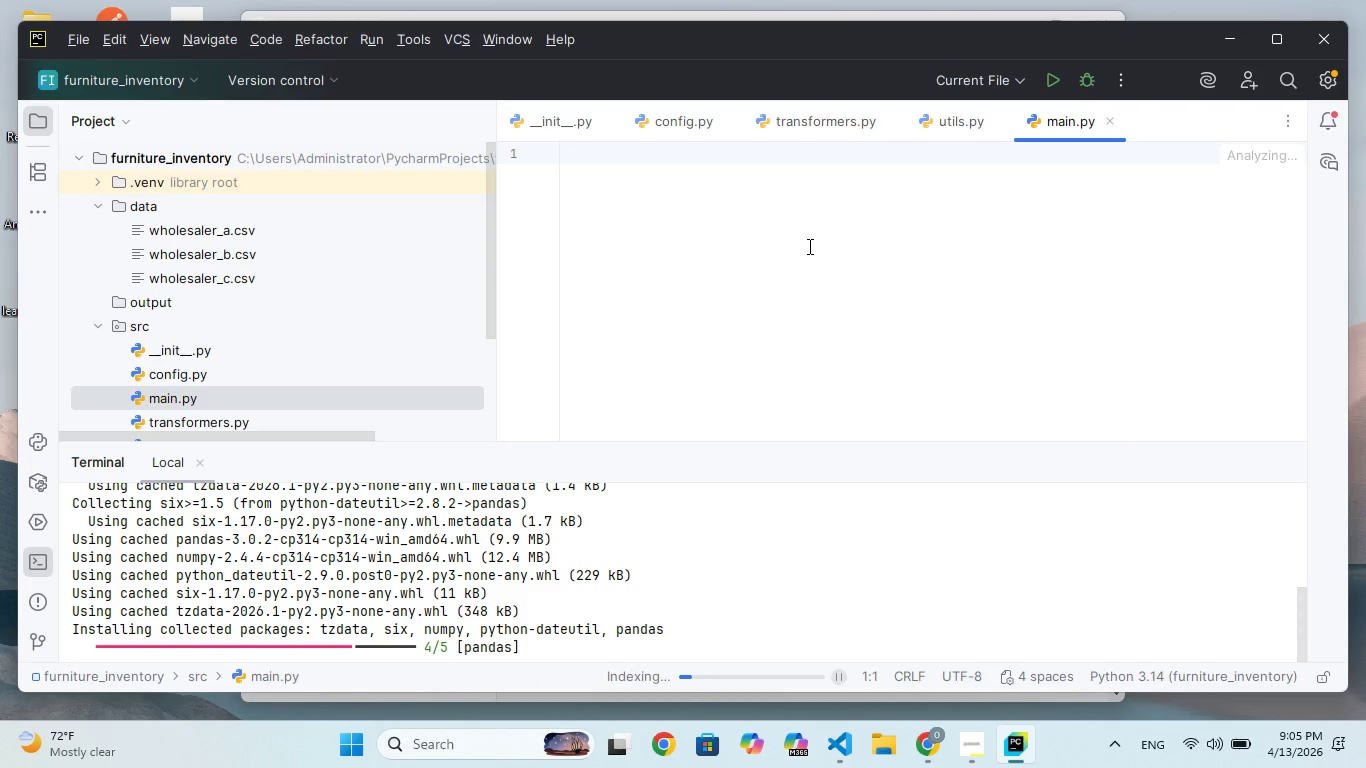 
wait(12.06)
 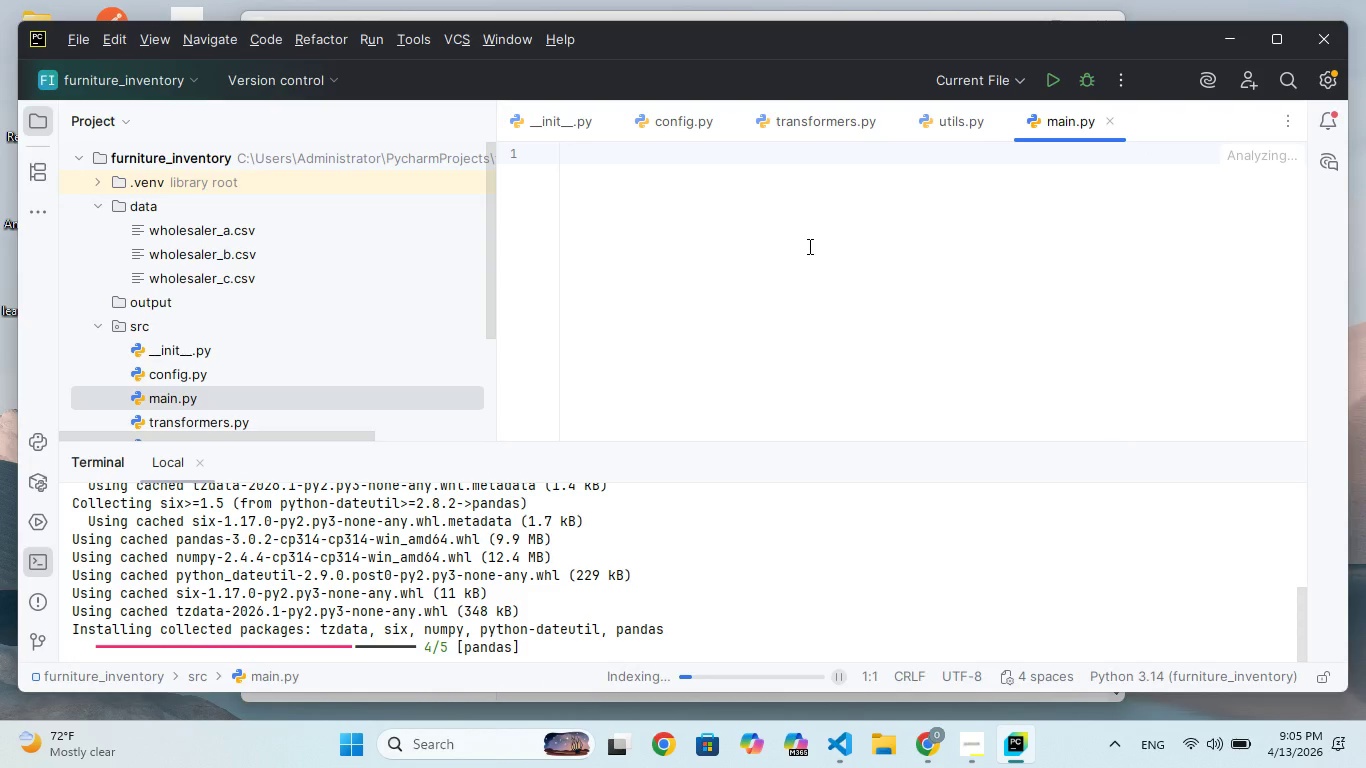 
double_click([237, 227])
 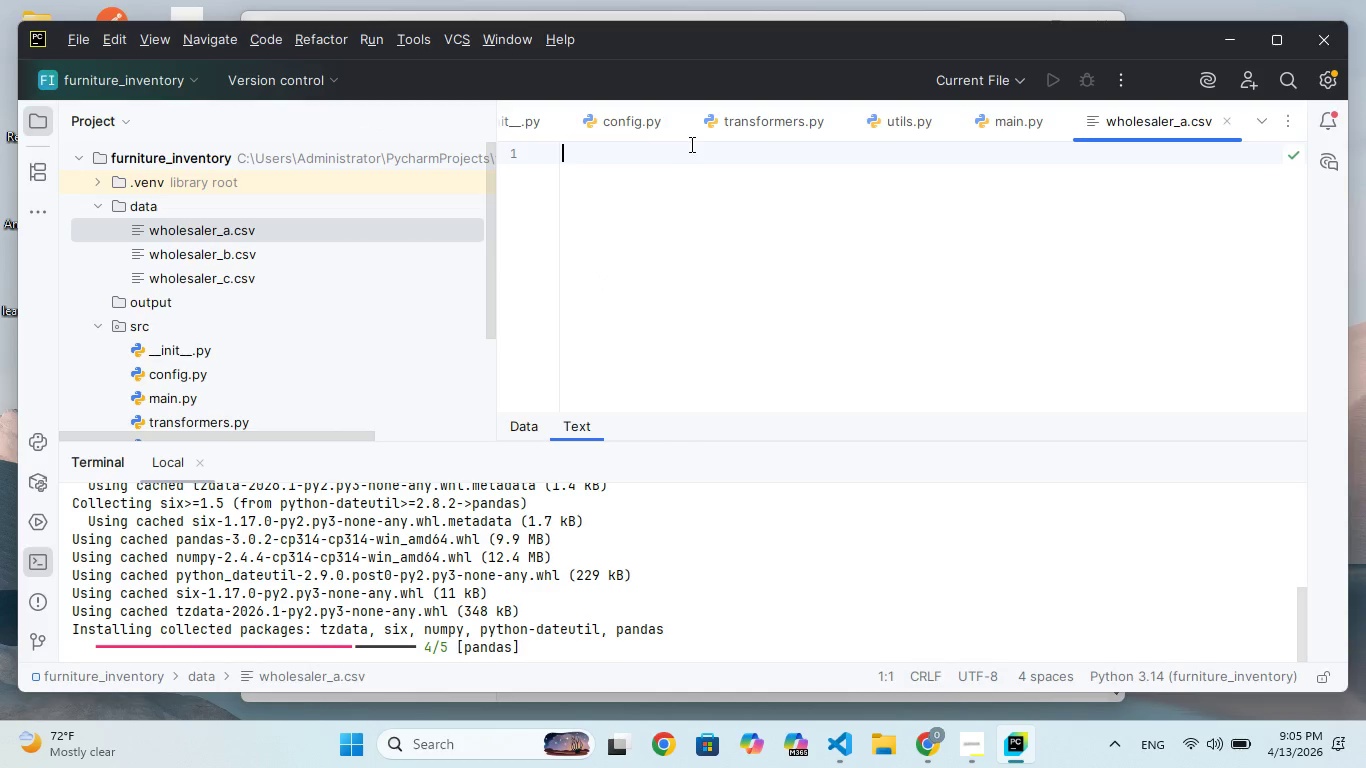 
left_click([696, 146])
 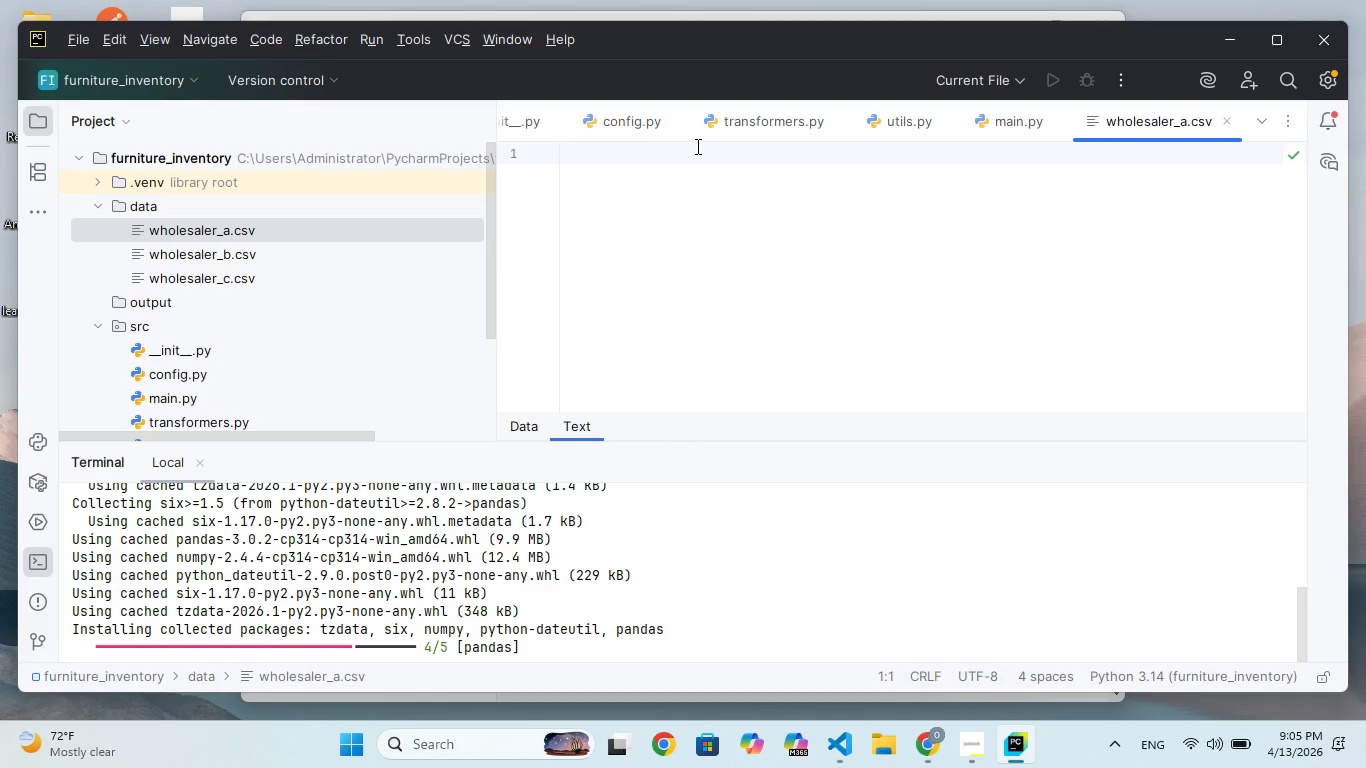 
type(ID,Product_Nae)
key(Backspace)
key(Backspace)
key(Backspace)
type(me)
 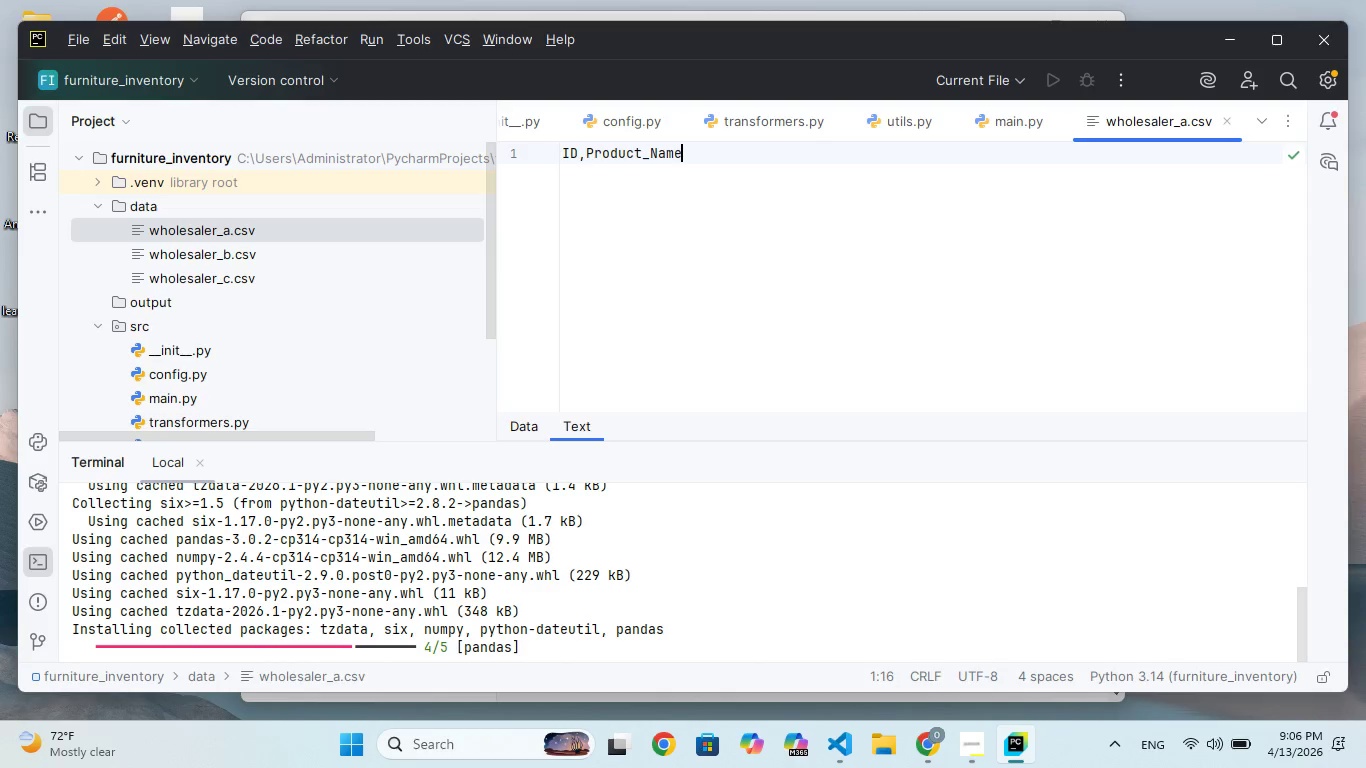 
 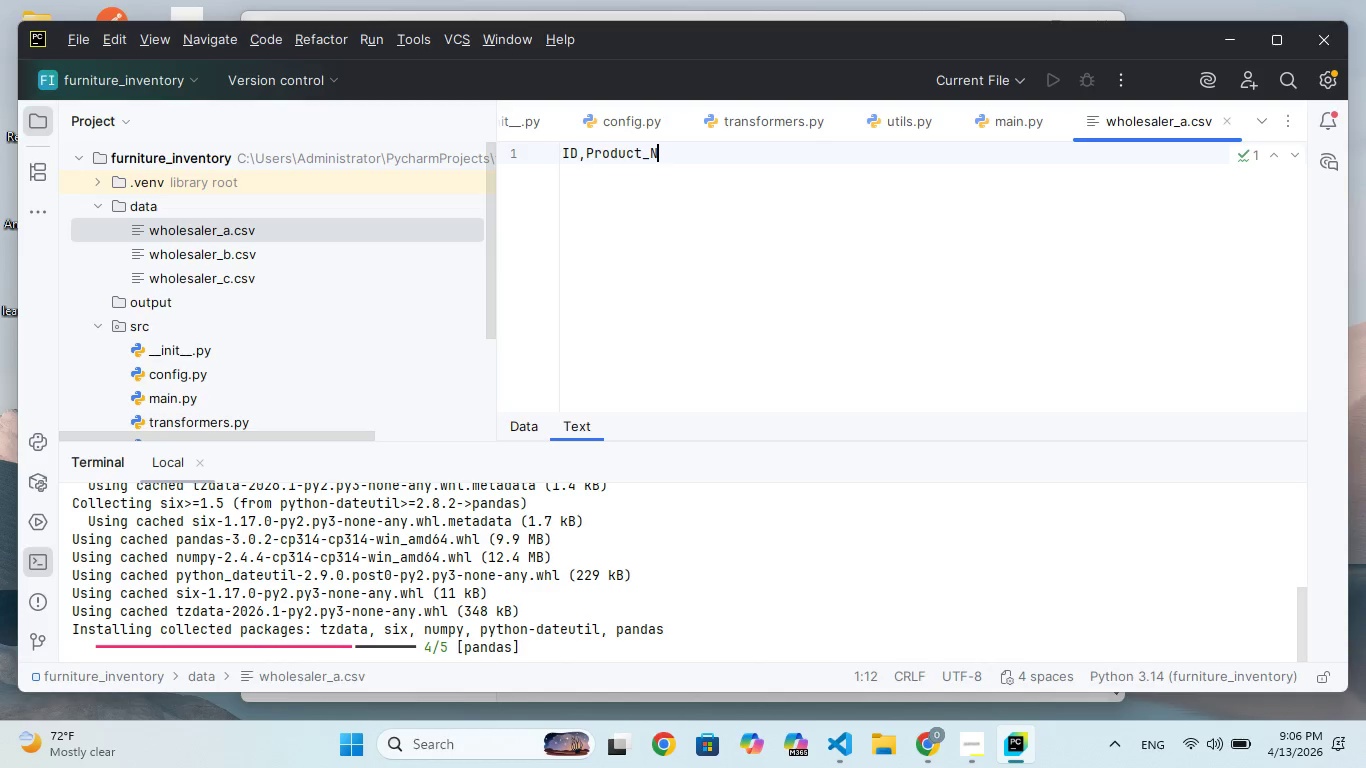 
hold_key(key=A, duration=0.34)
 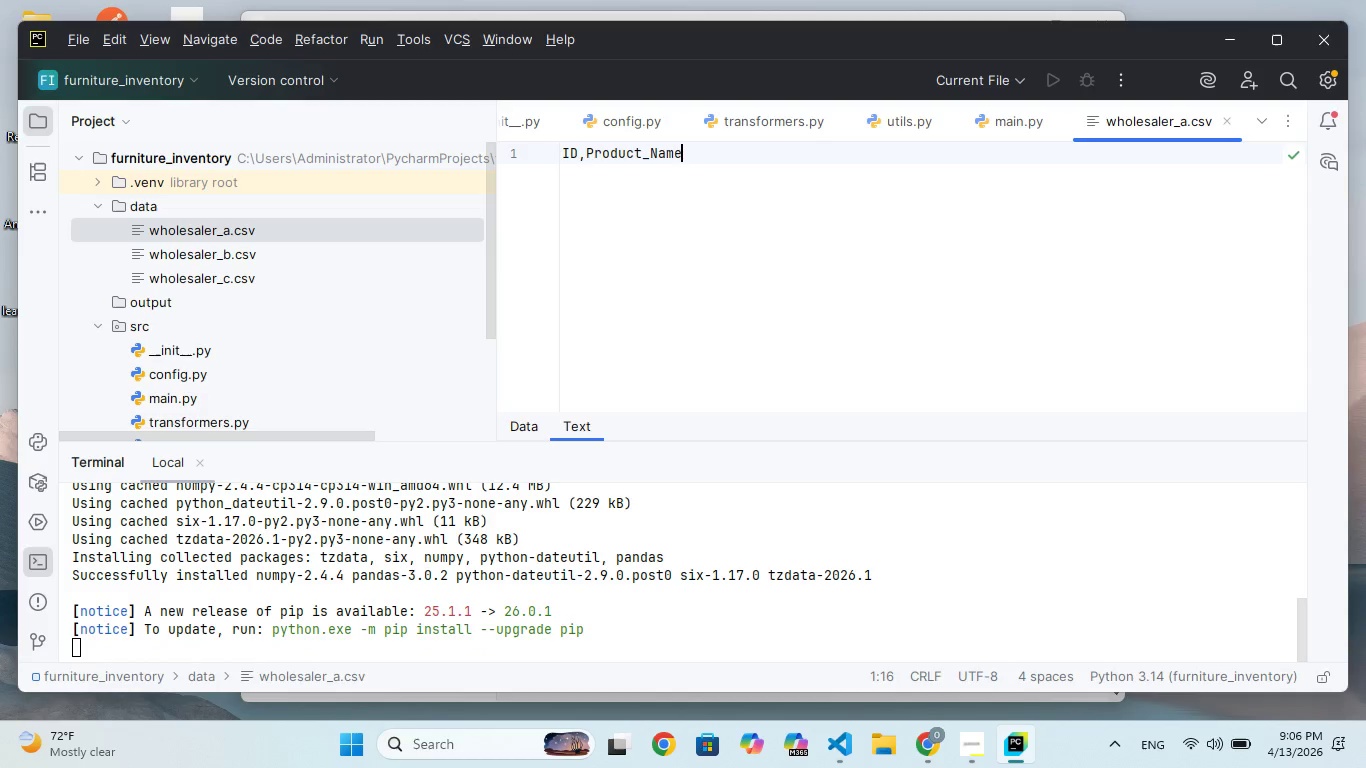 
type(, Cot_Per_week)
key(Backspace)
key(Backspace)
key(Backspace)
key(Backspace)
type(Week, Units_A)
 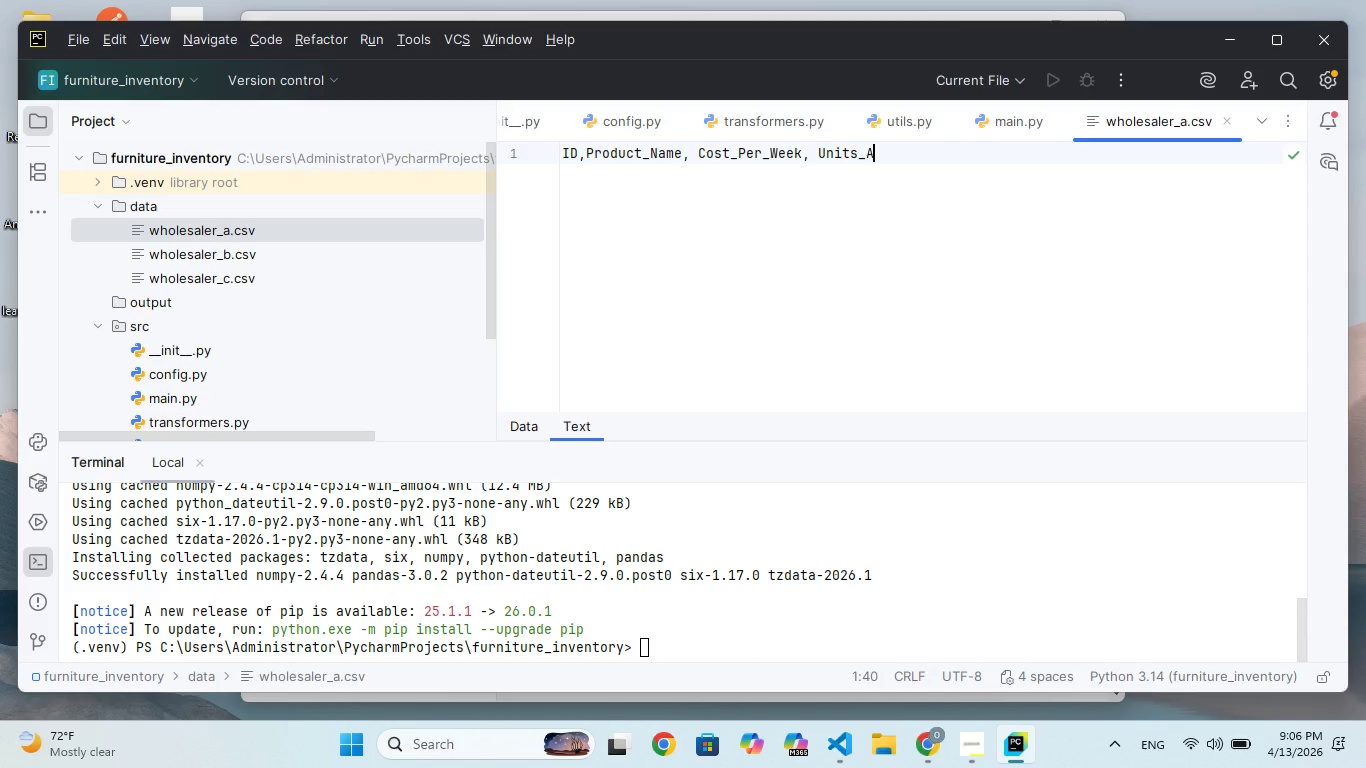 
type(vailabe)
 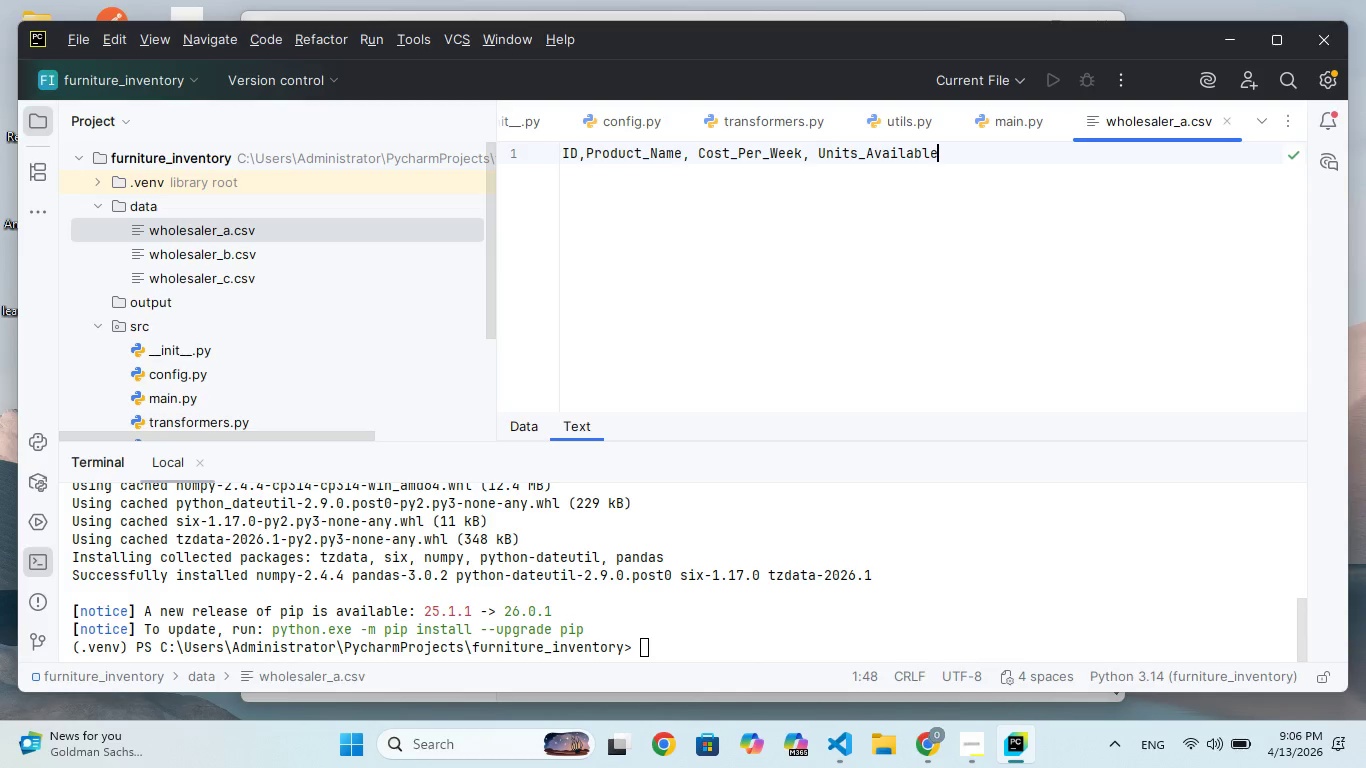 
hold_key(key=L, duration=0.34)
 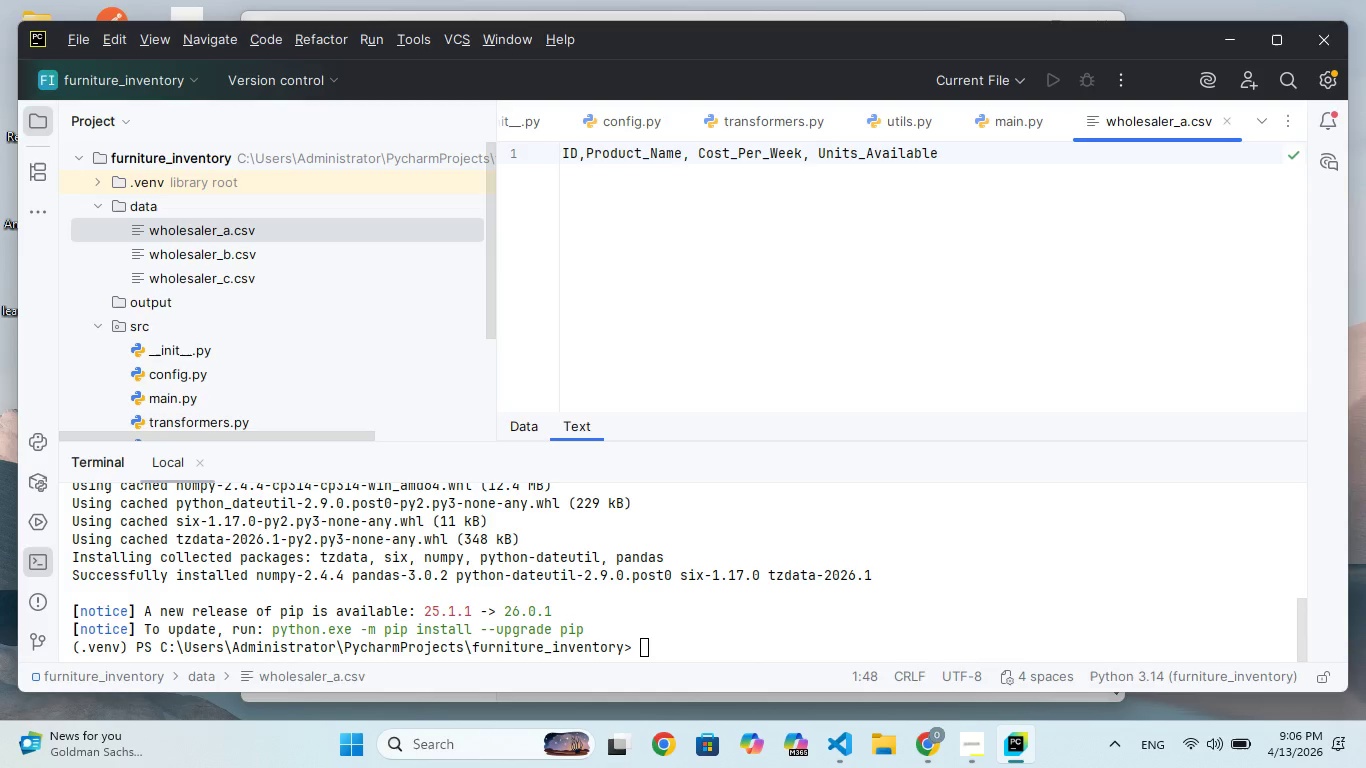 
wait(5.81)
 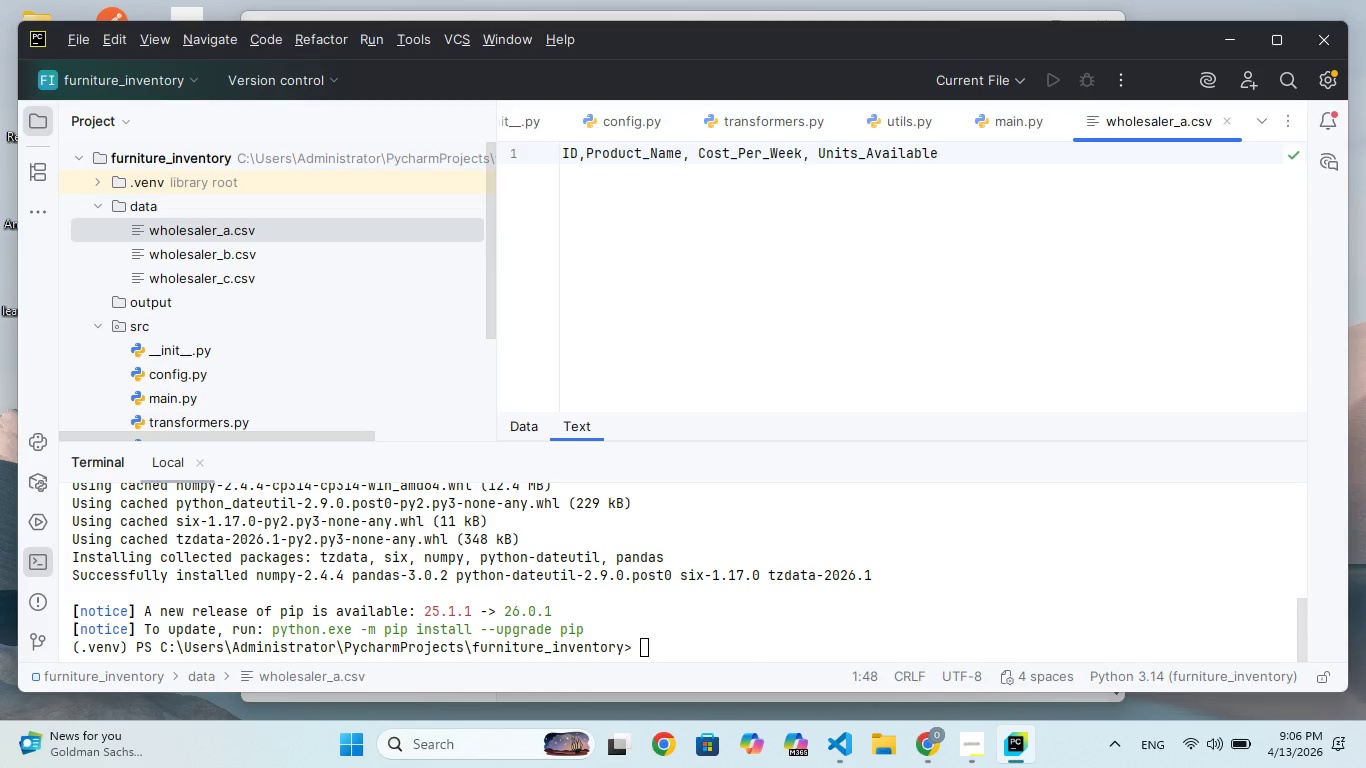 
key(Enter)
 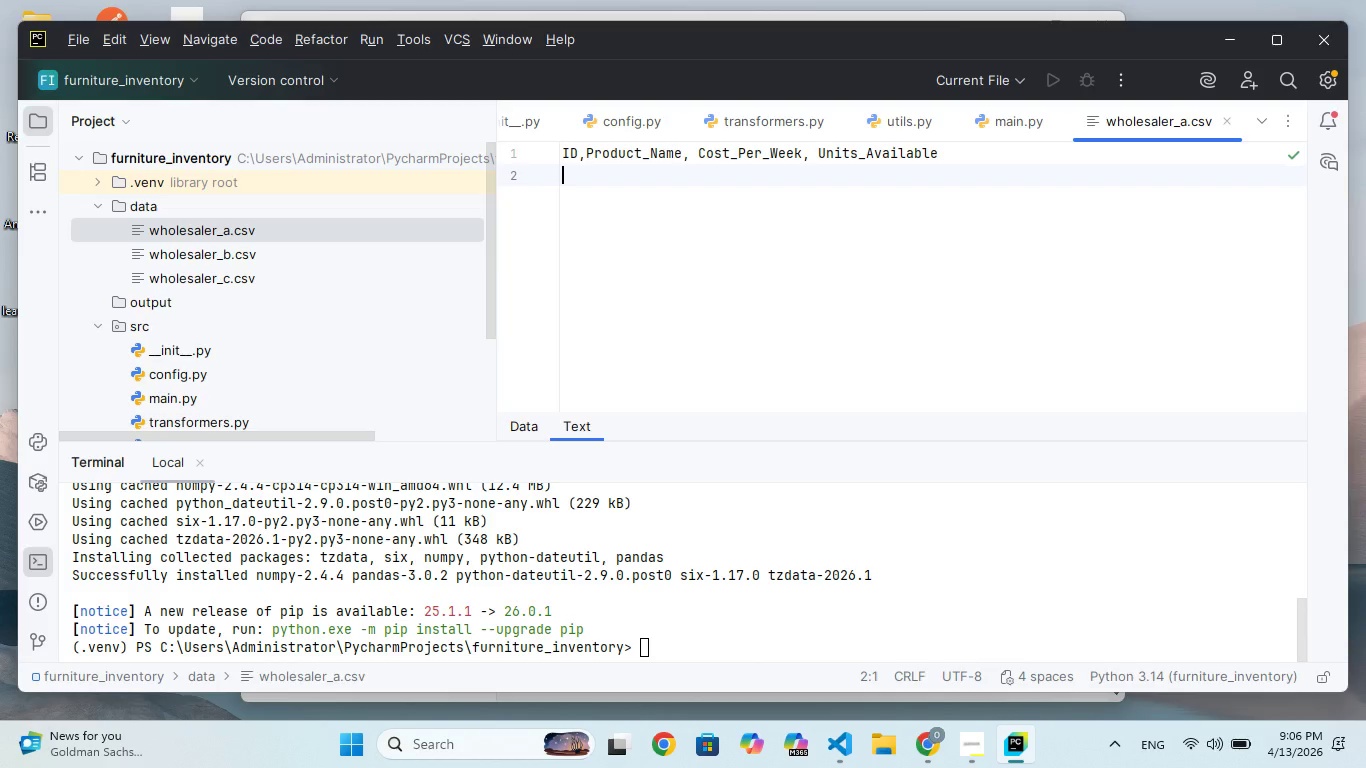 
type(A101, )
key(Backspace)
type(Soa,120)
 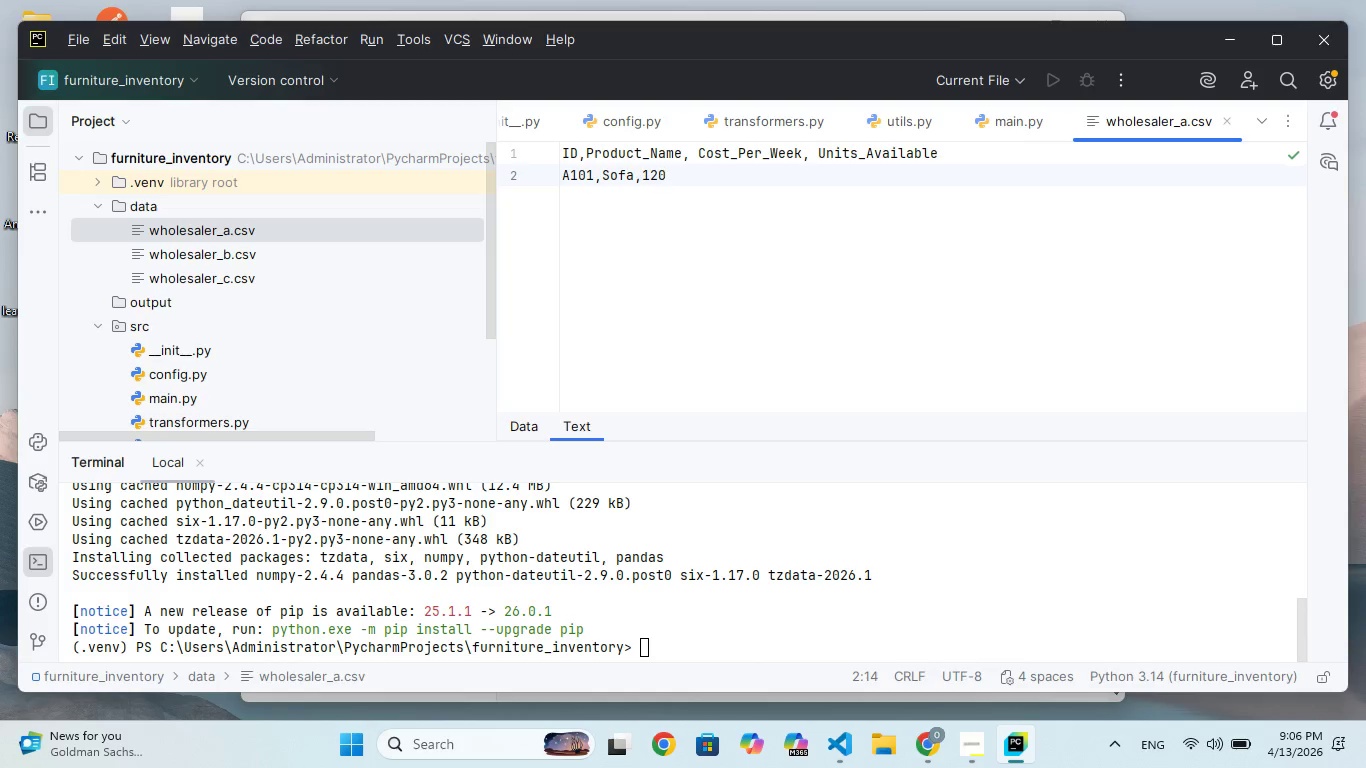 
hold_key(key=F, duration=0.33)
 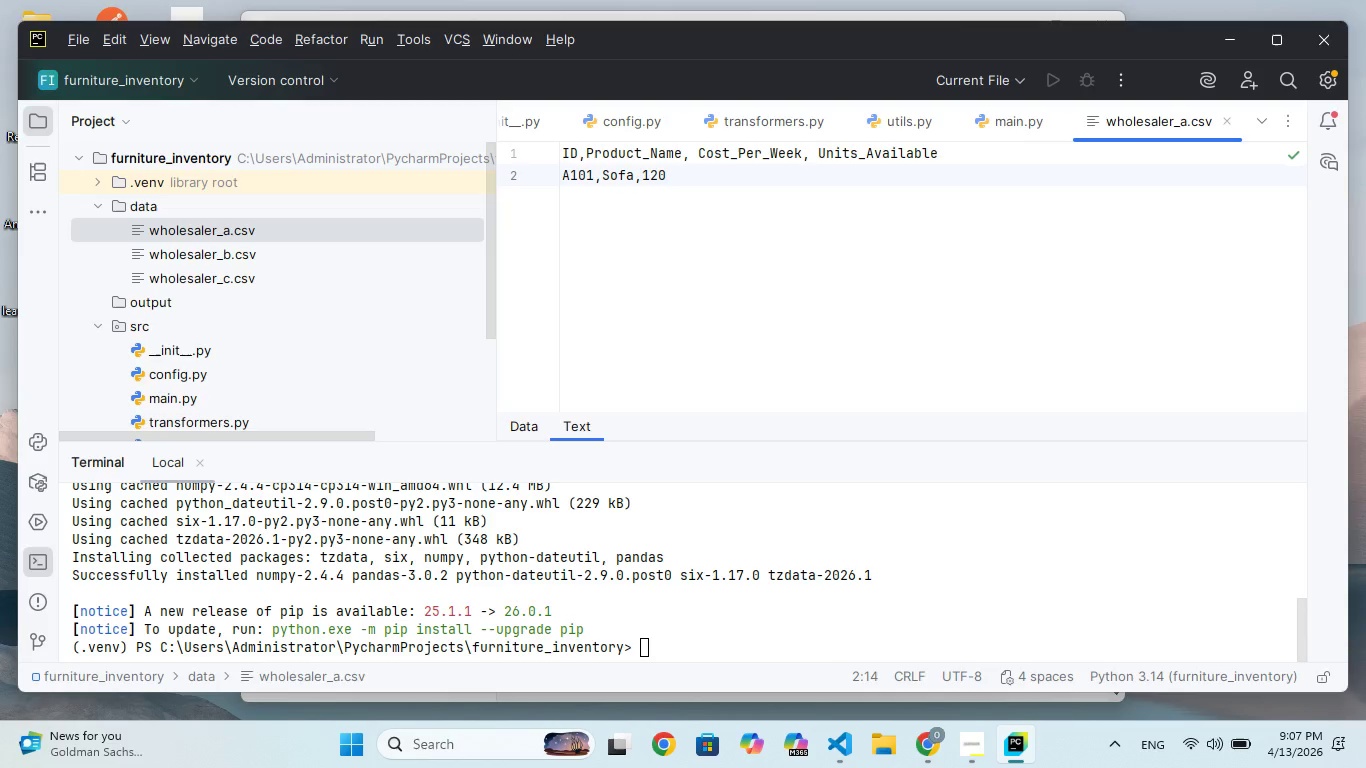 
type(.00,5)
 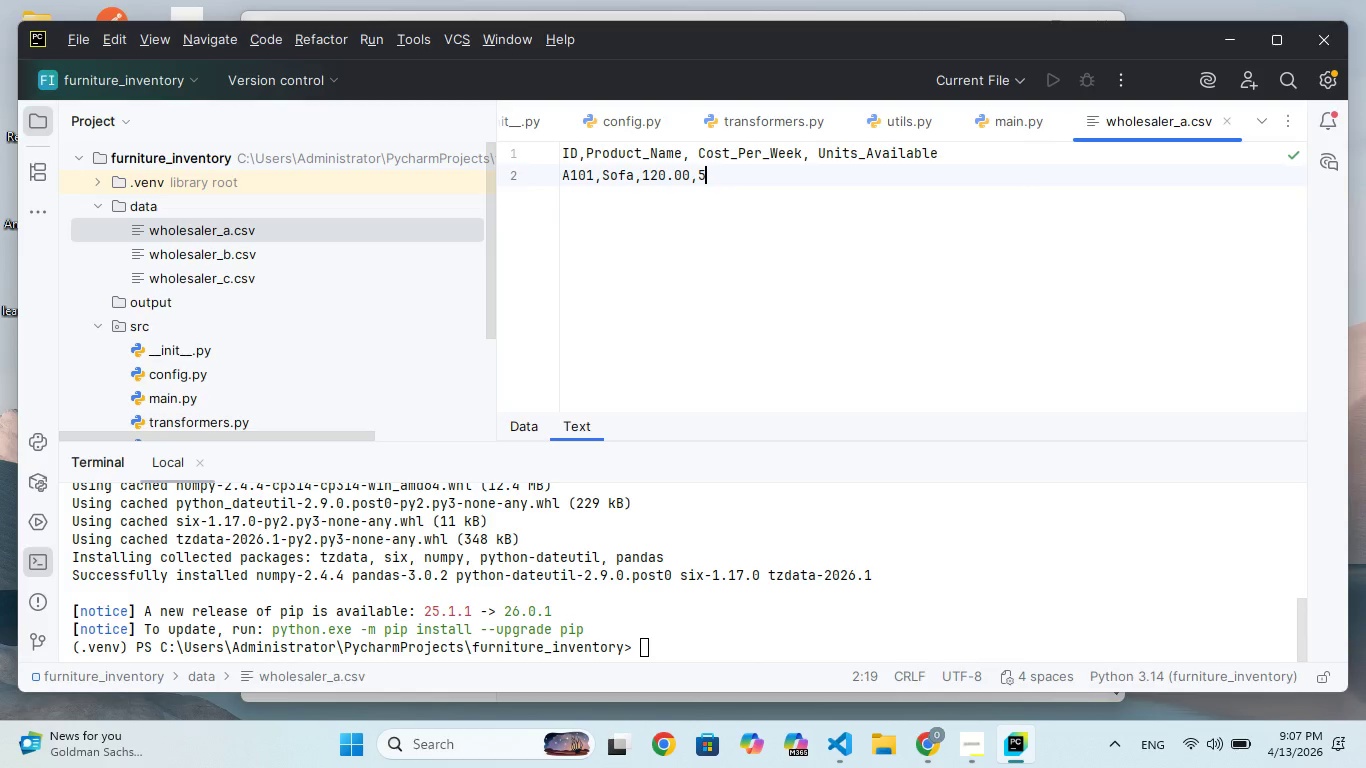 
key(Enter)
 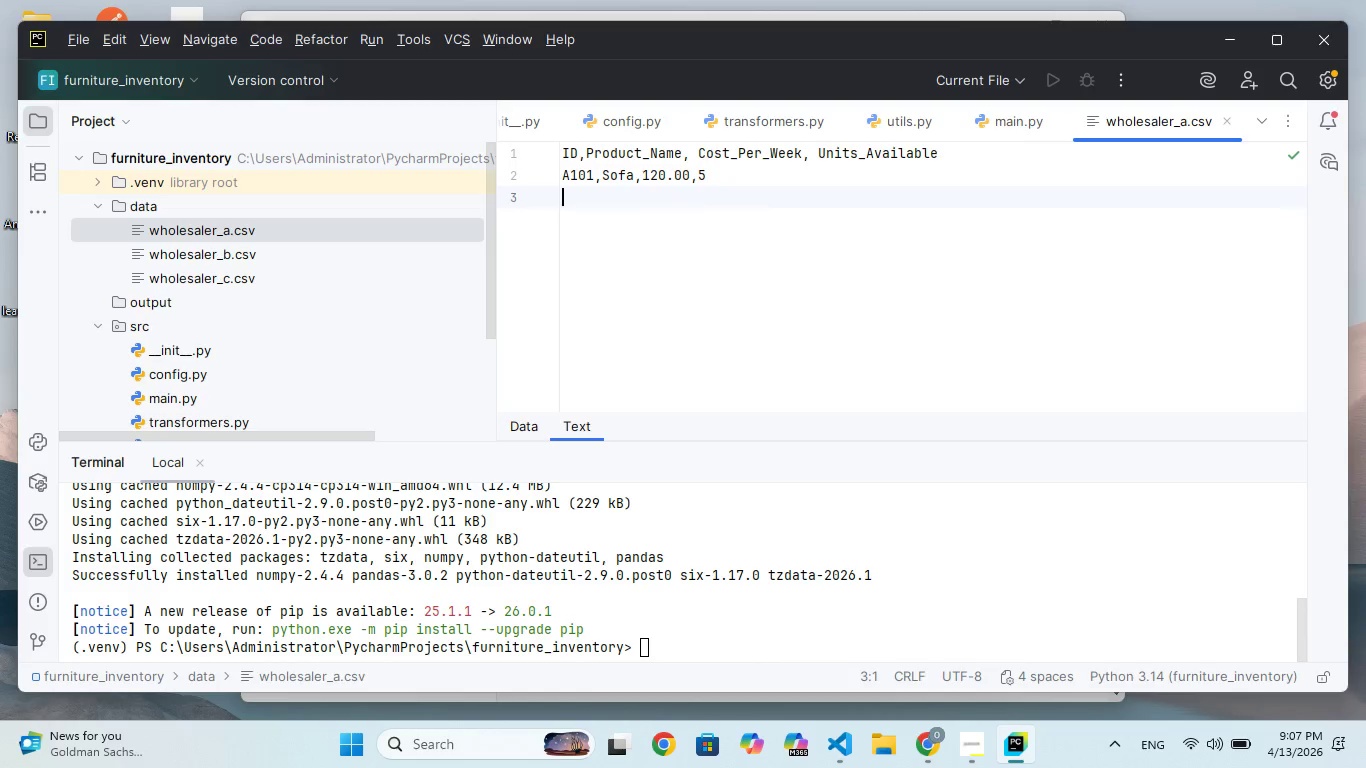 
type(A102)
 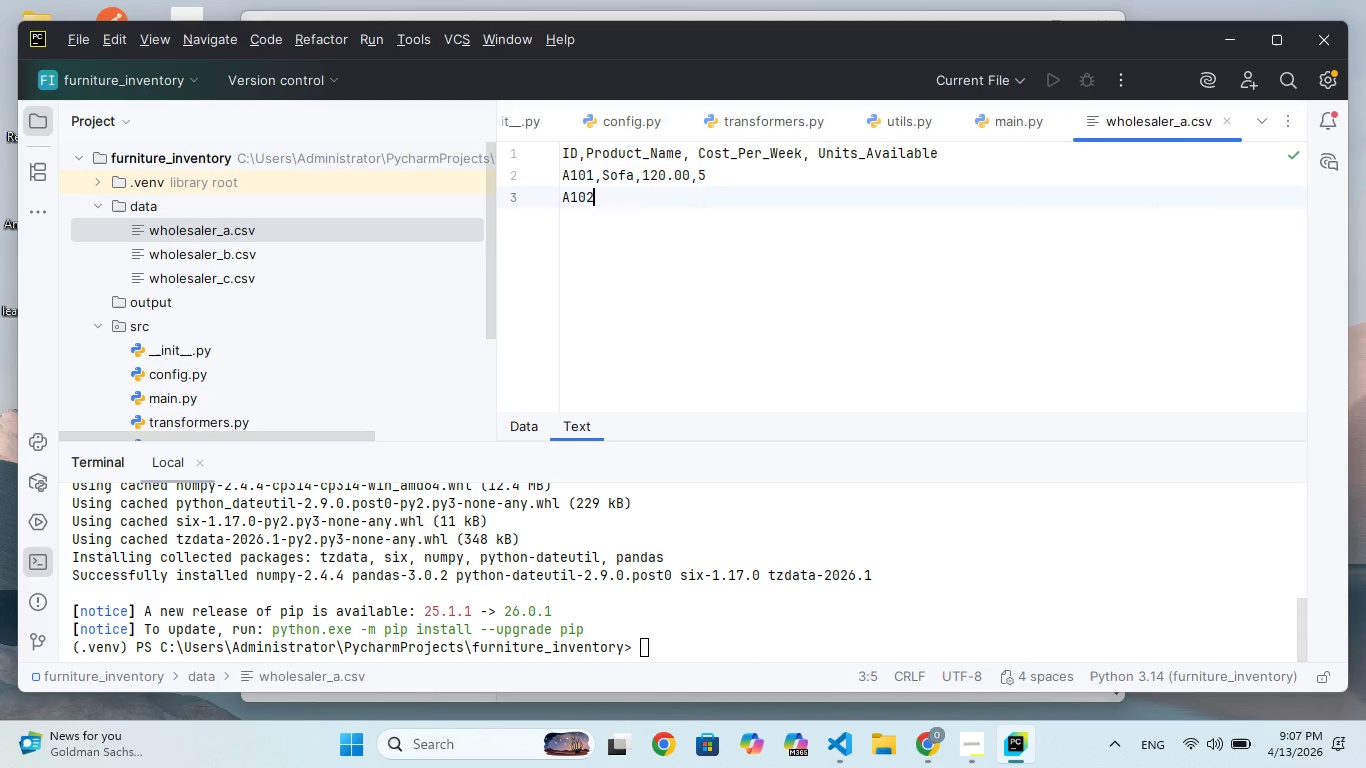 
type(,c)
key(Backspace)
type(c)
key(Backspace)
type(Chr,45.00,10)
 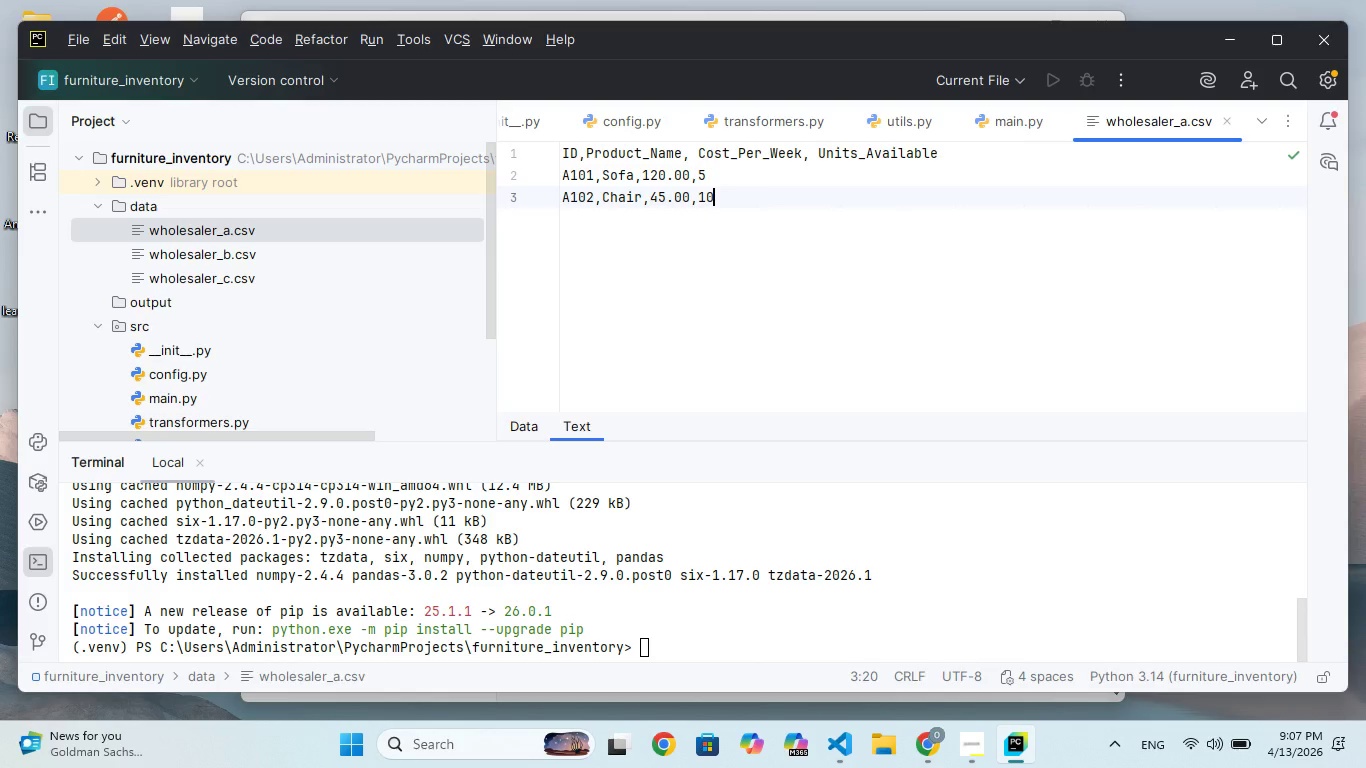 
hold_key(key=A, duration=0.42)
 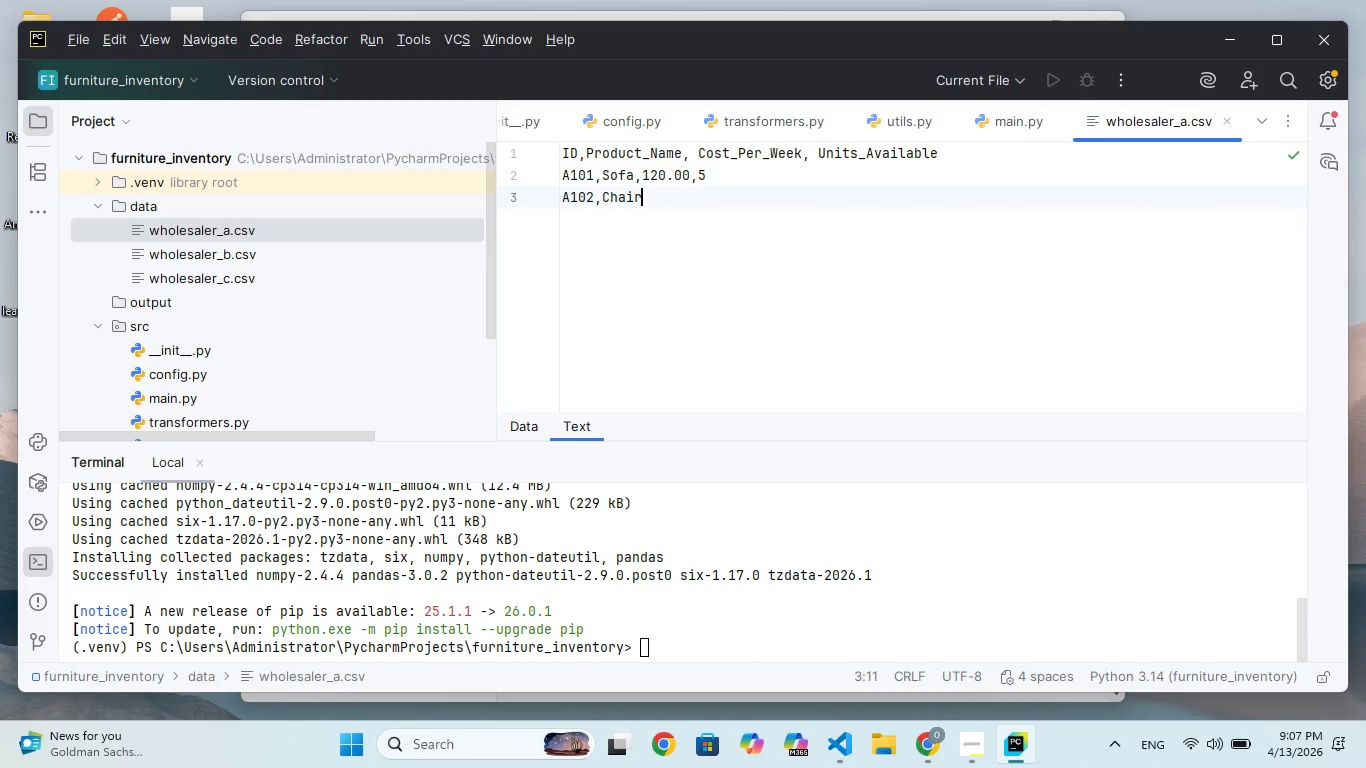 
hold_key(key=I, duration=0.33)
 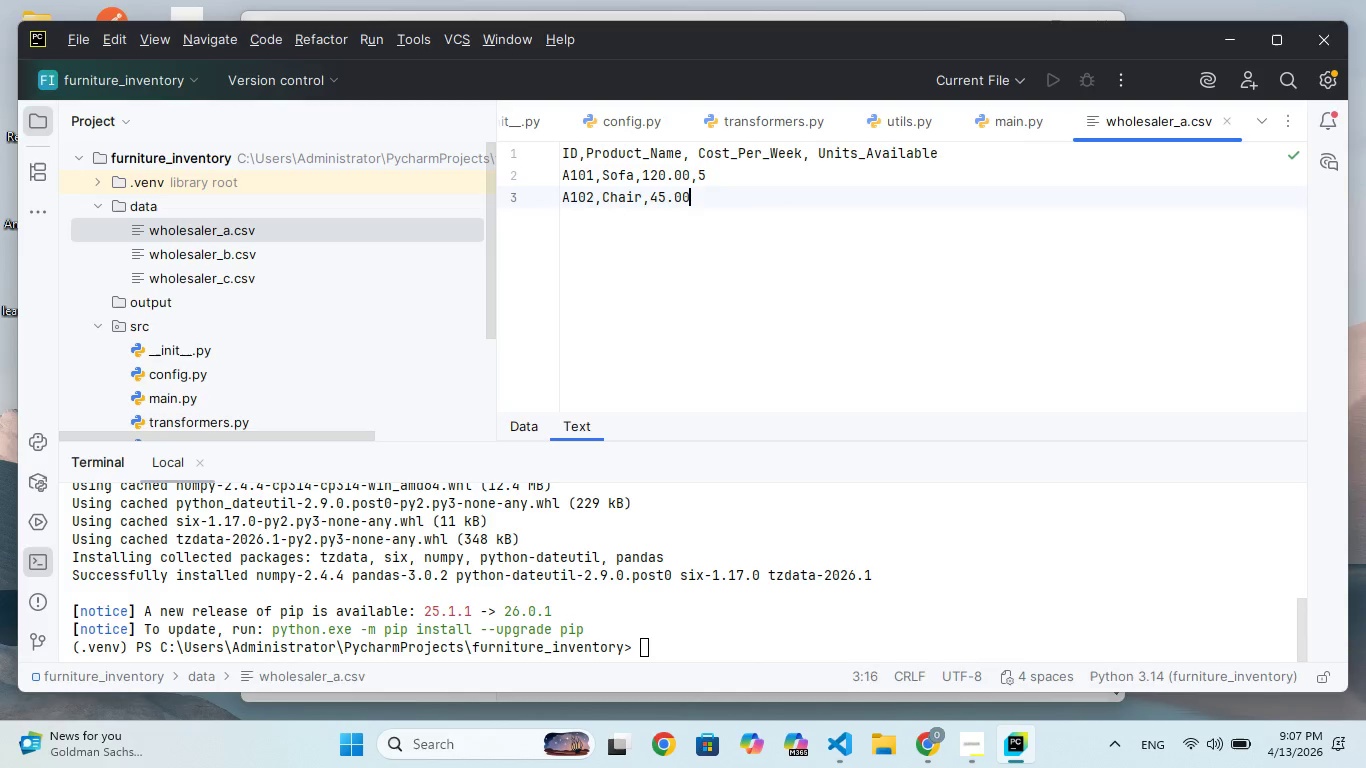 
key(Enter)
 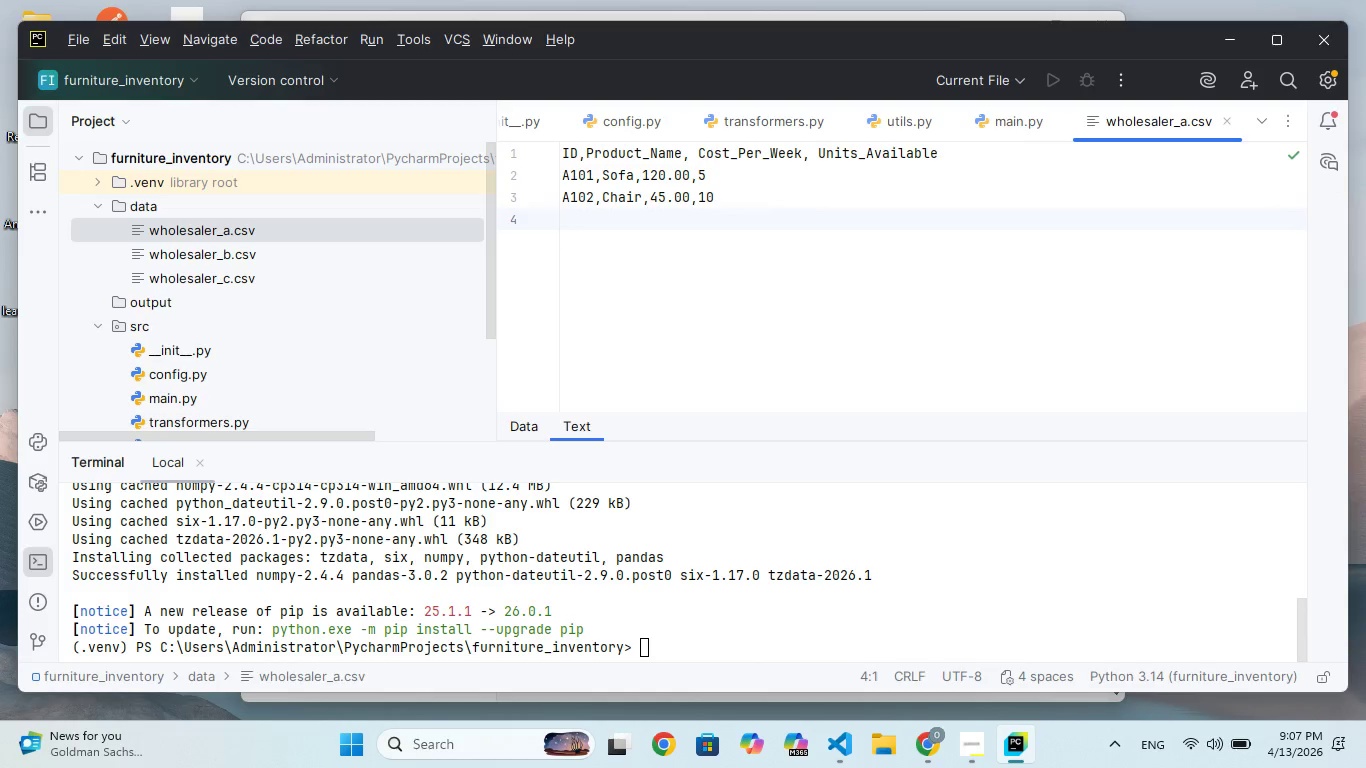 
type(A03)
 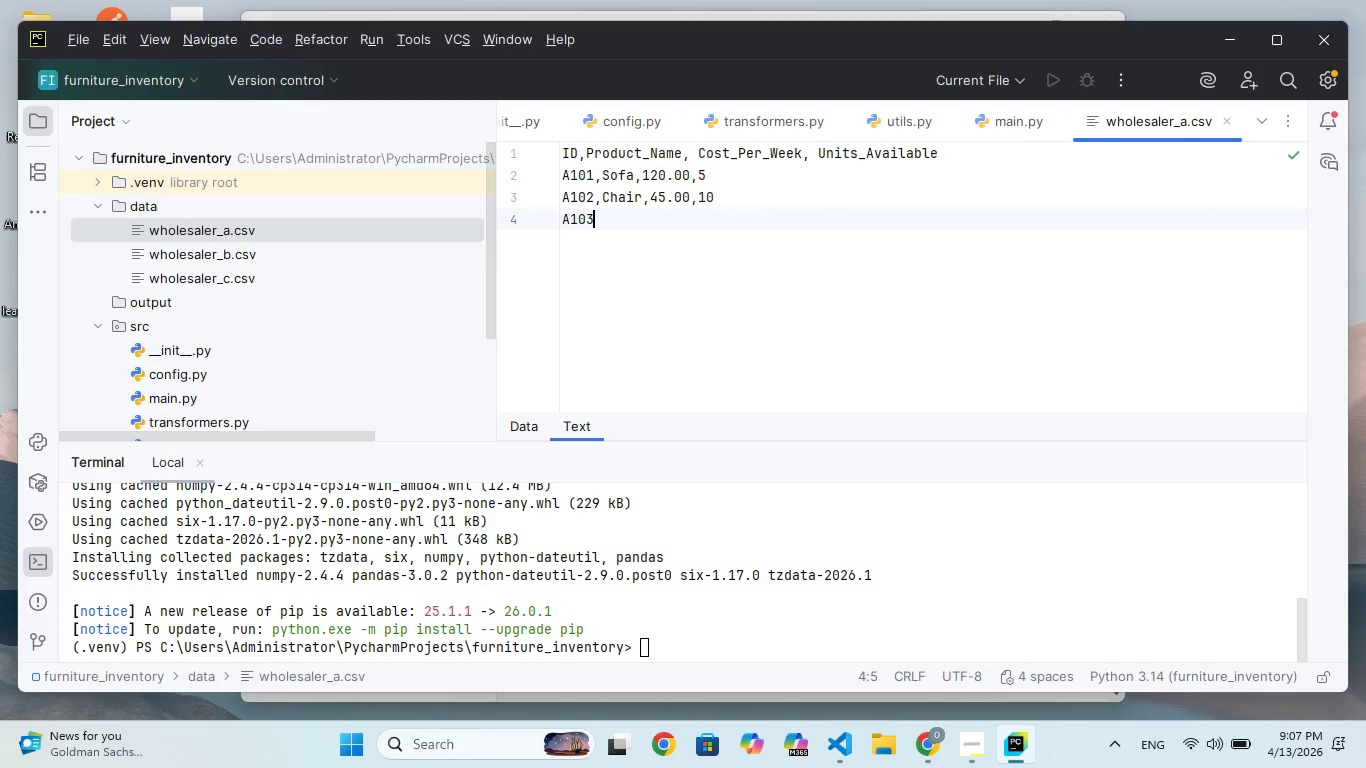 
hold_key(key=1, duration=0.33)
 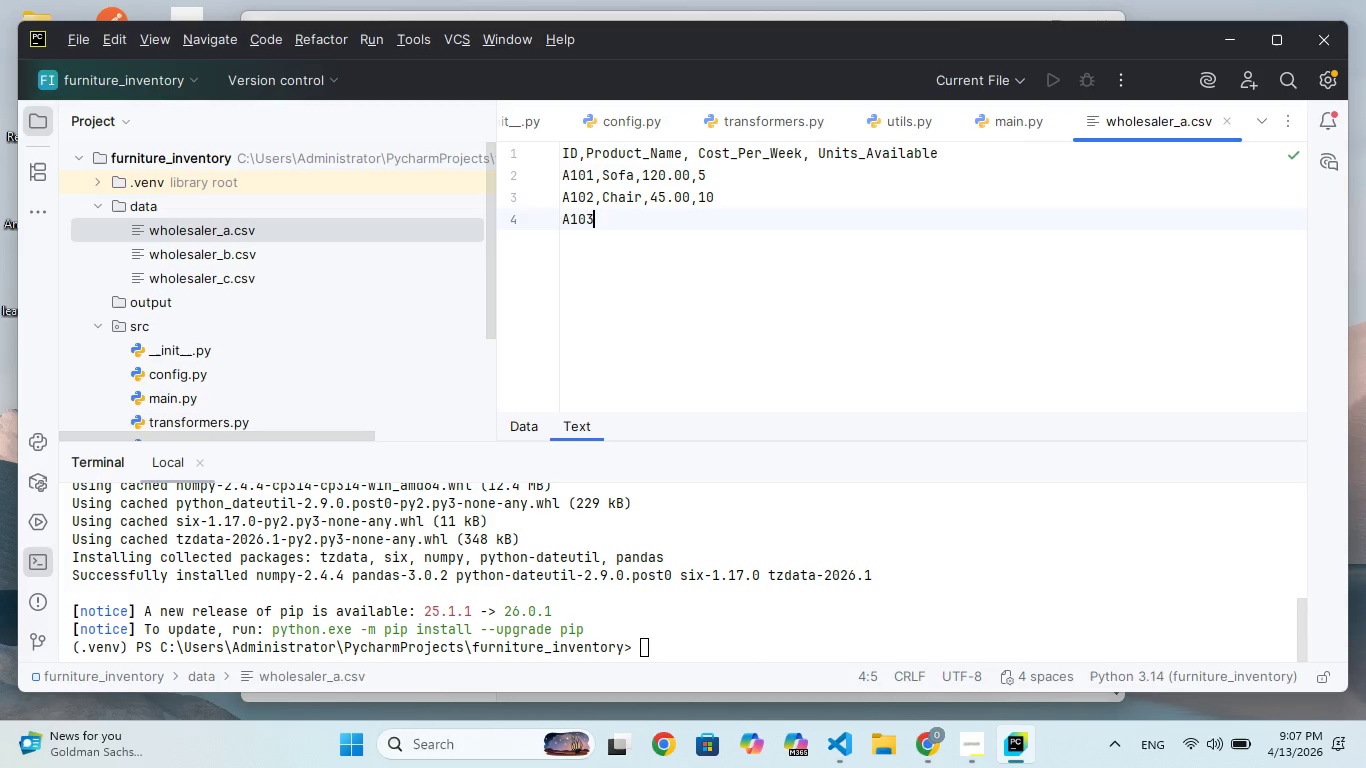 
type(,,6.00,3)
 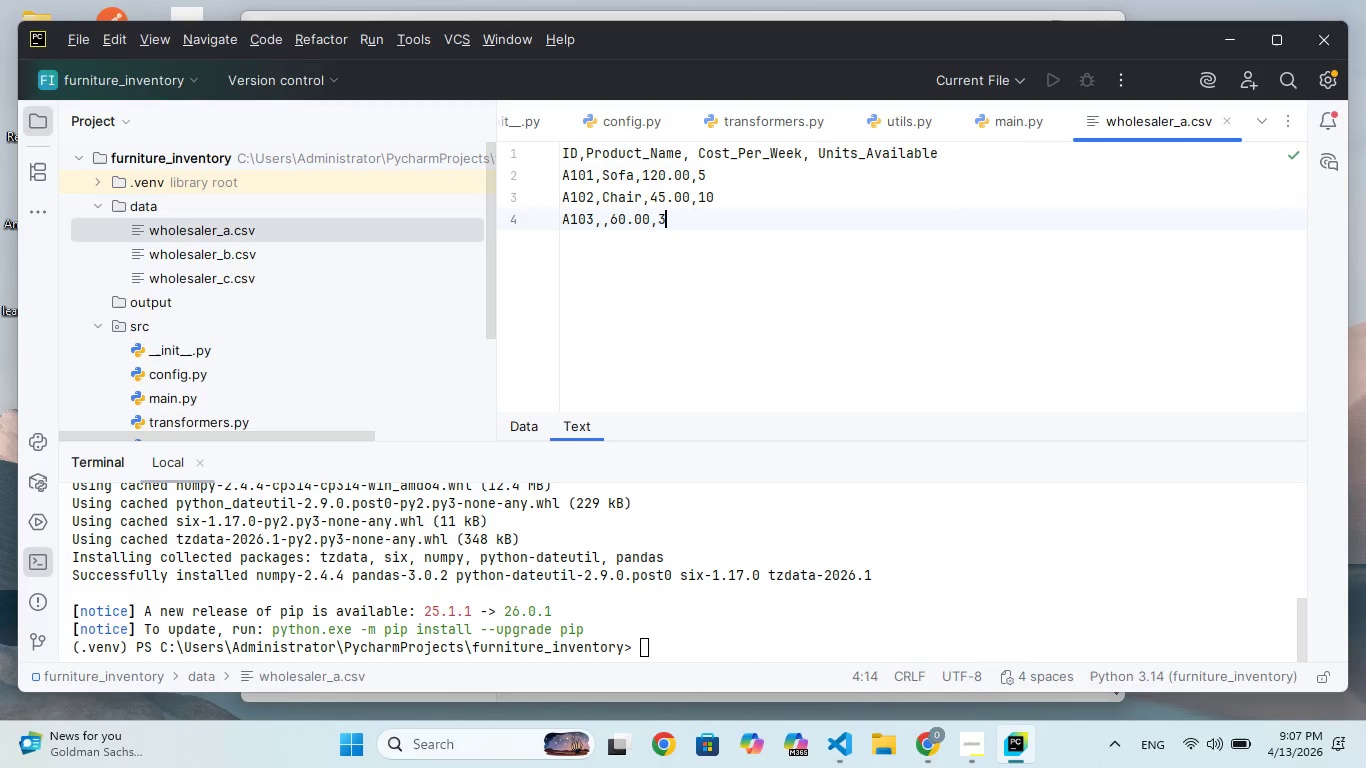 
left_click([705, 242])
 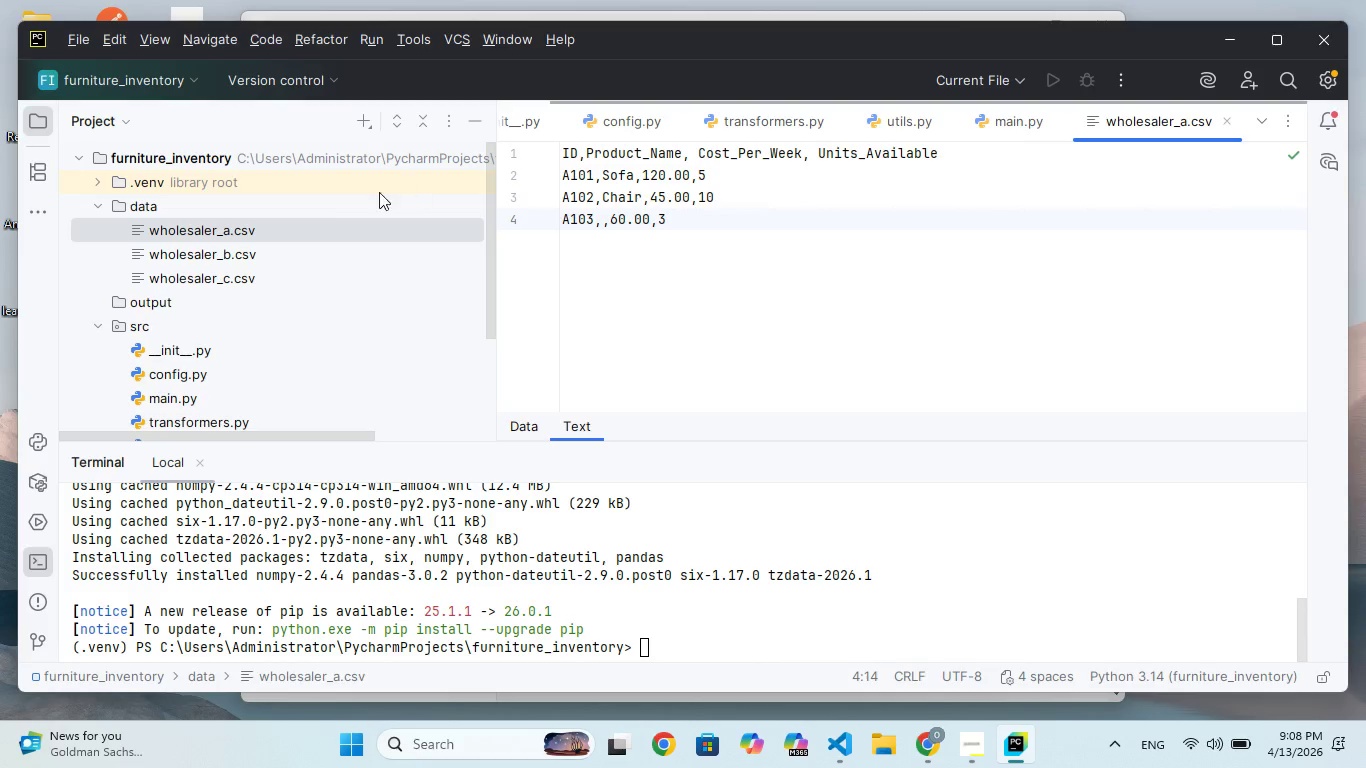 
double_click([251, 254])
 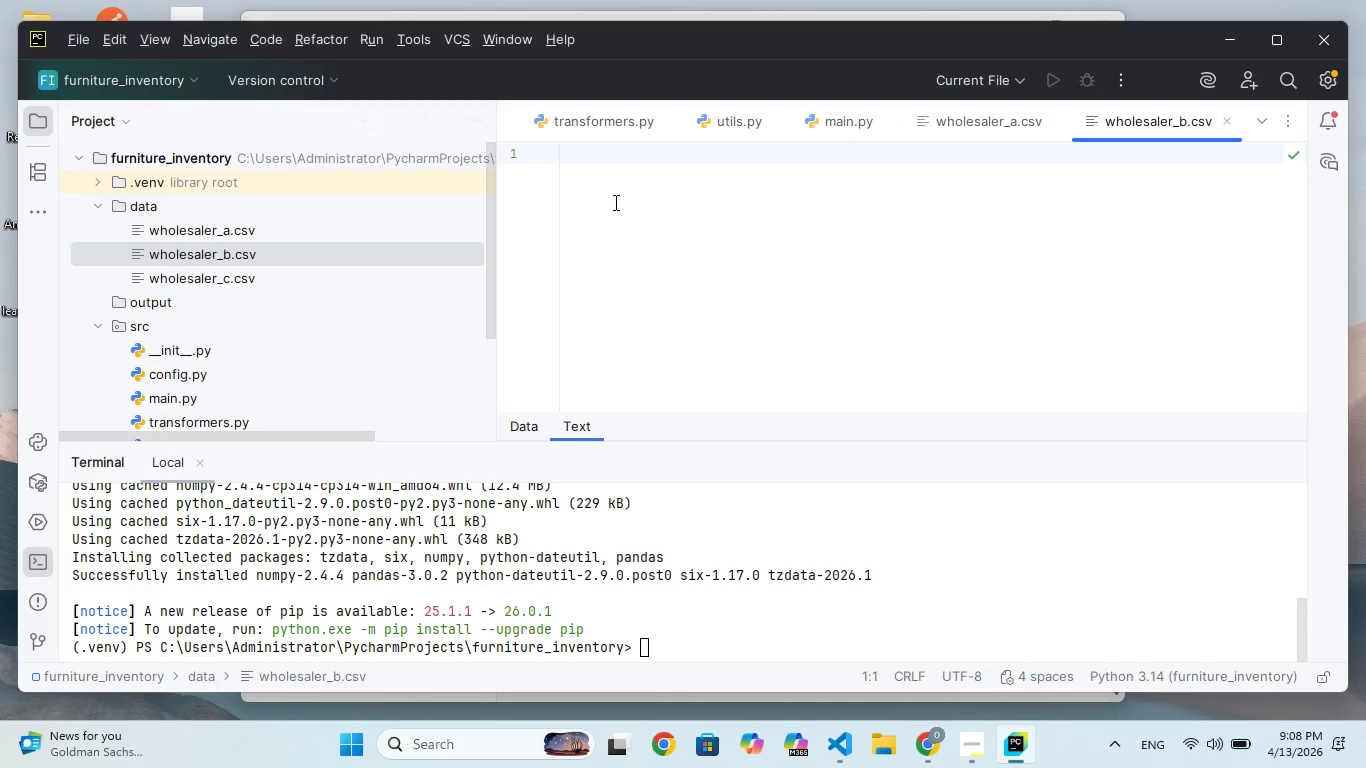 
left_click([614, 202])
 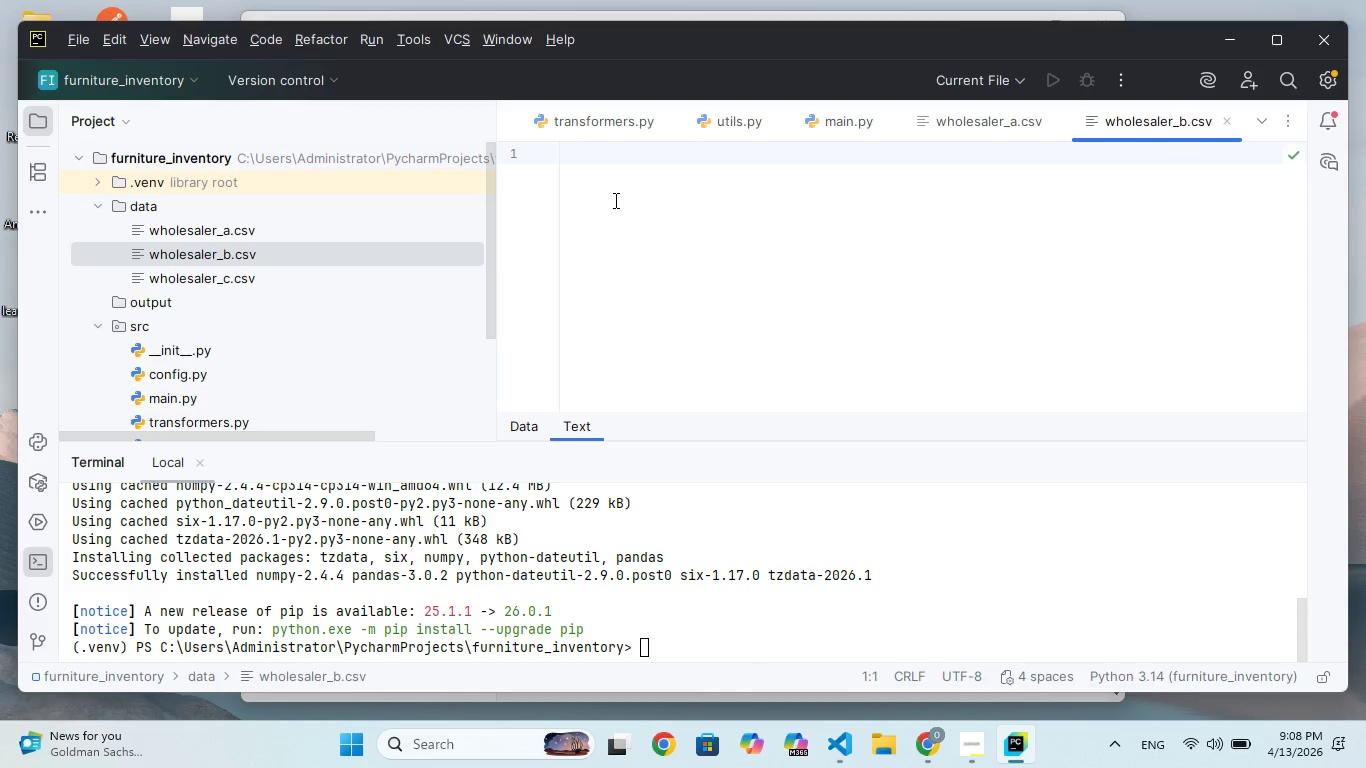 
key(CapsLock)
 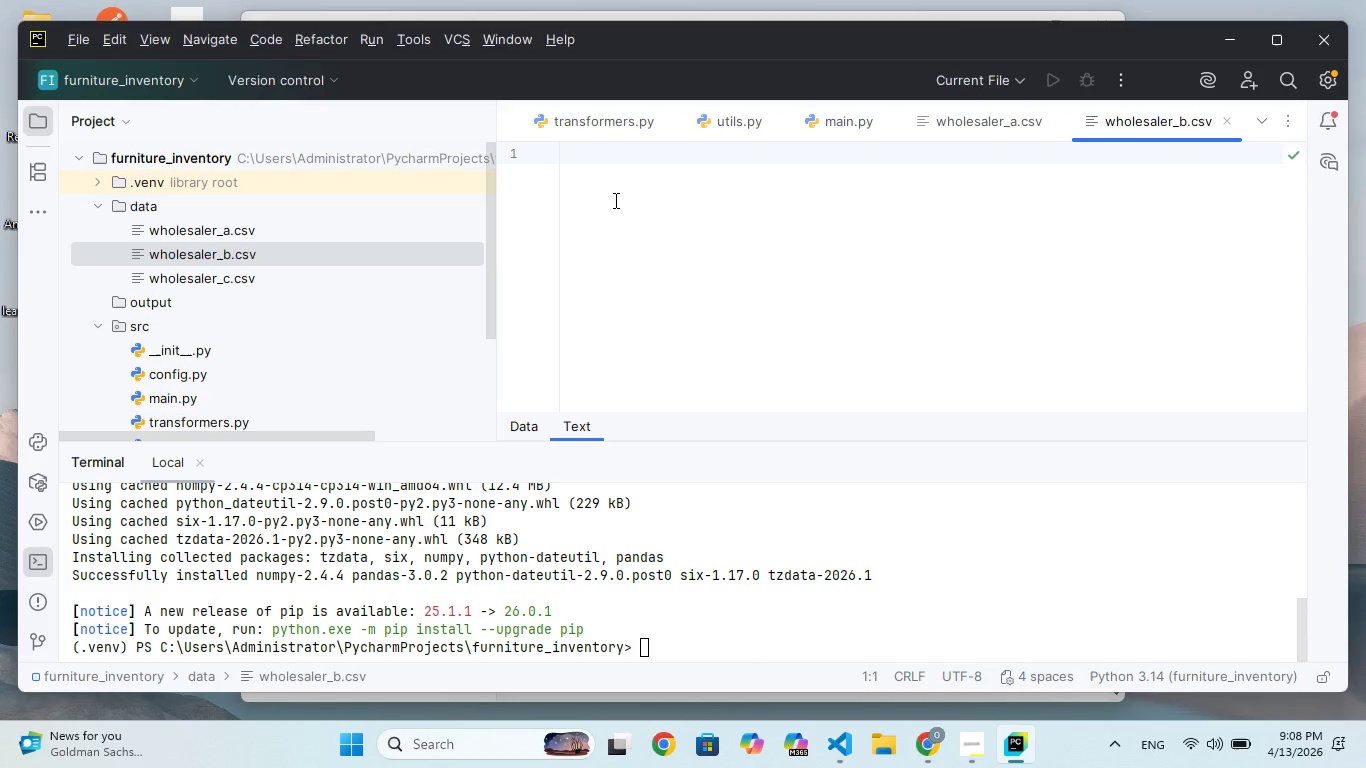 
key(A)
 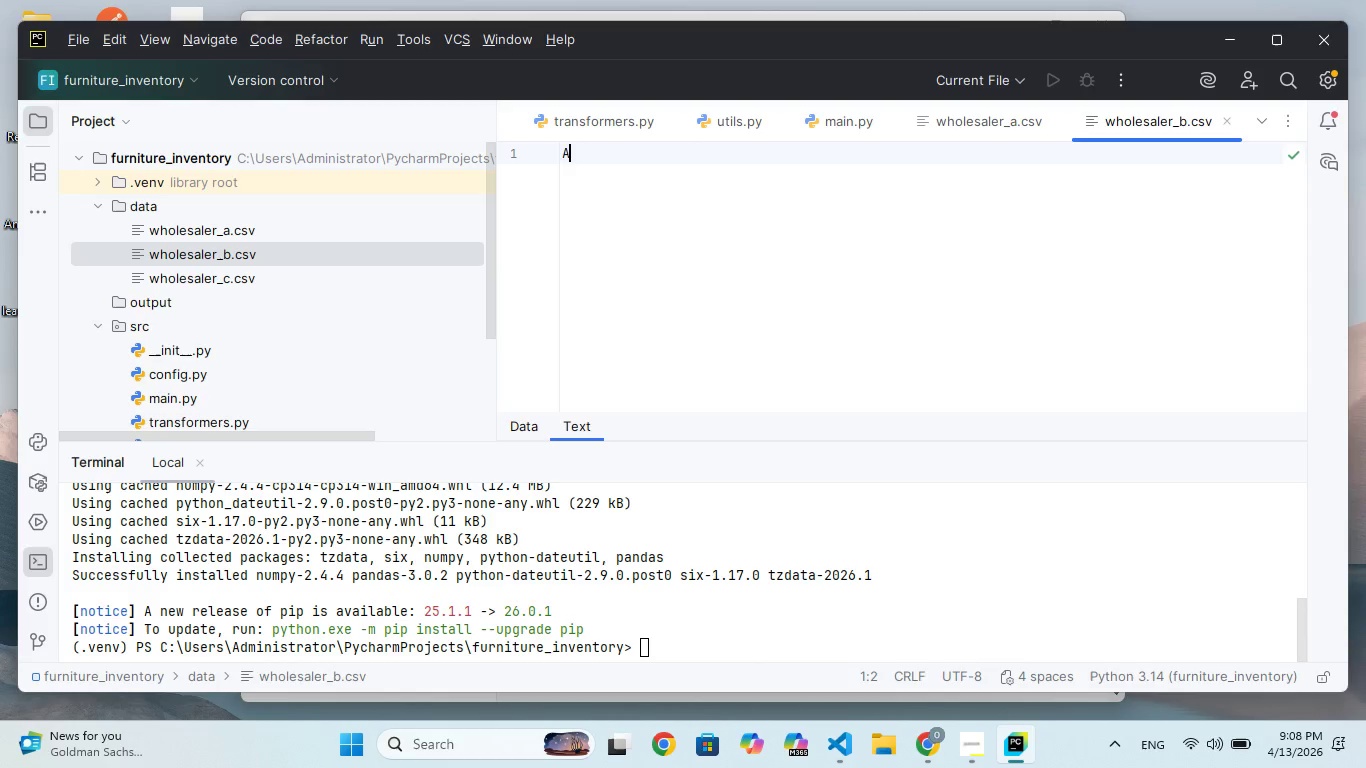 
key(Backspace)
 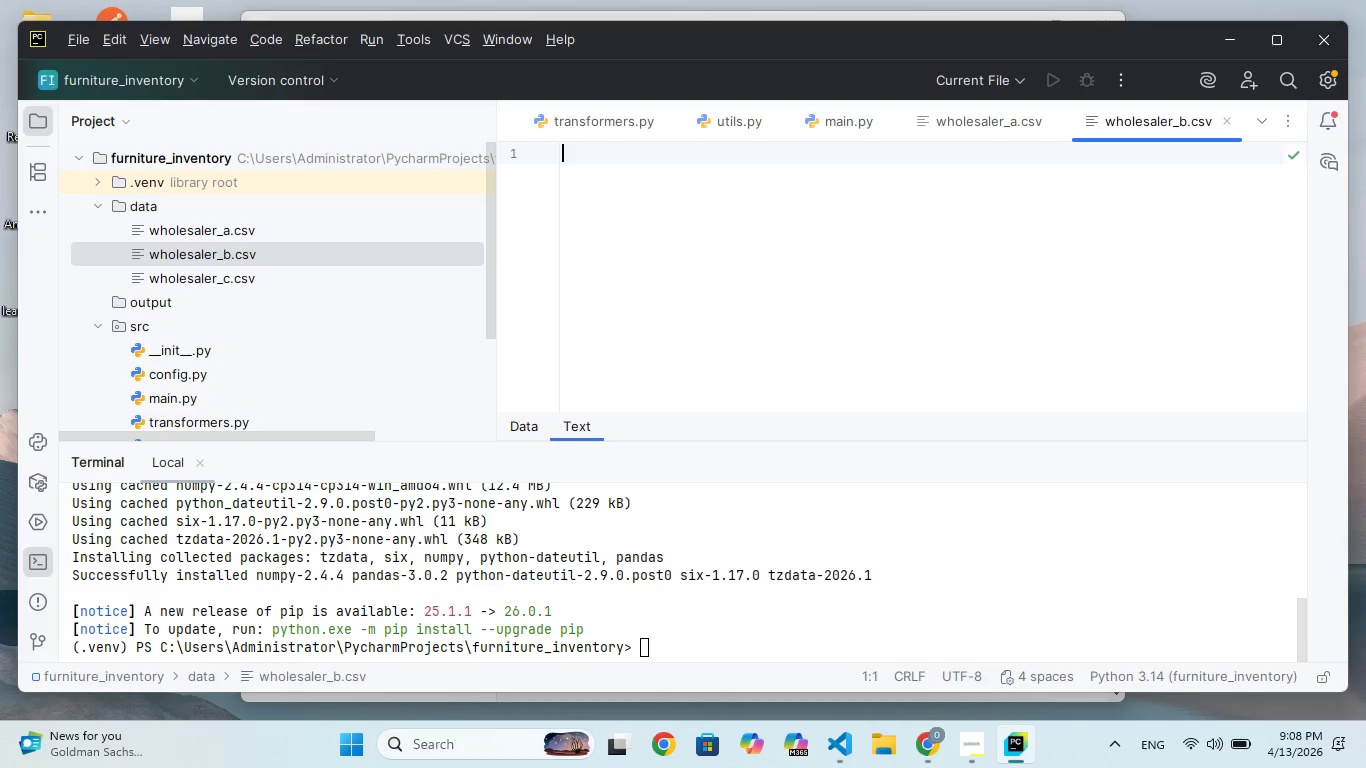 
key(Backspace)
 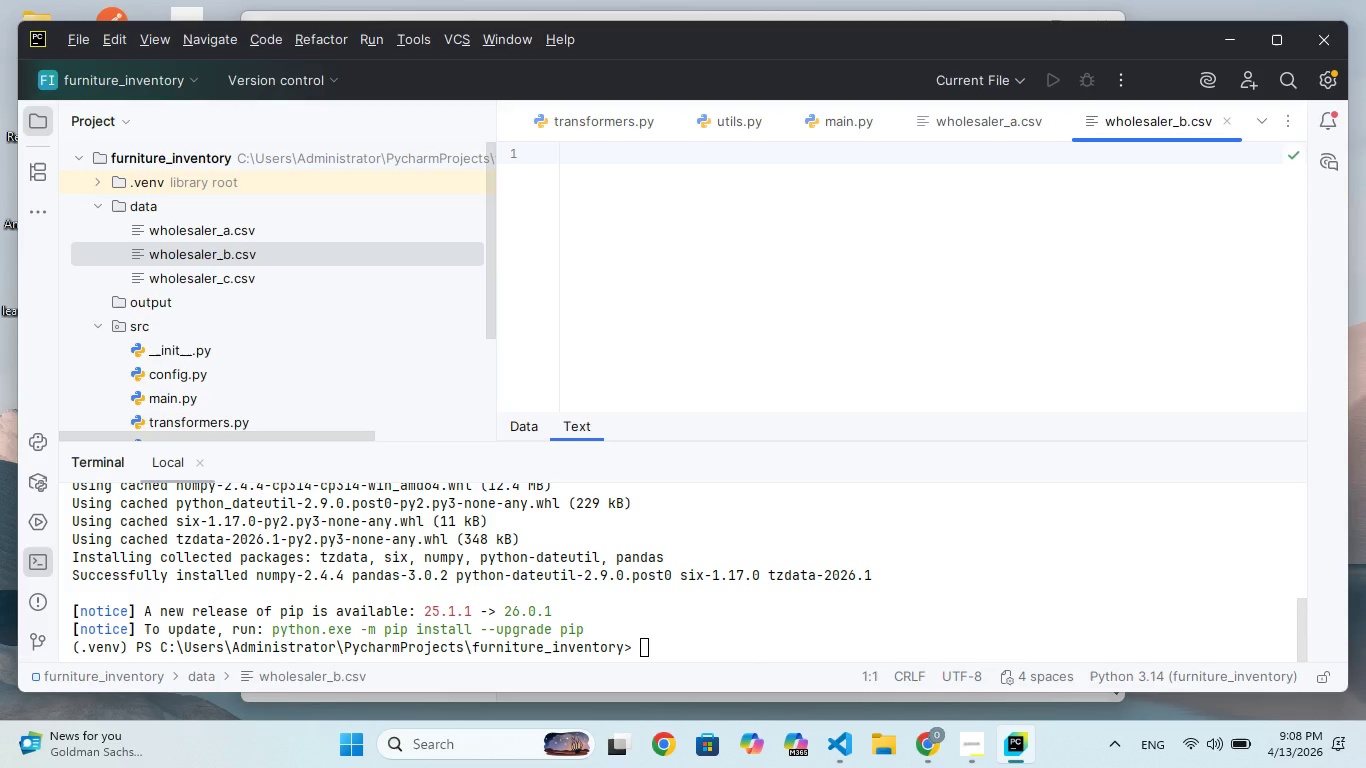 
type(SKU,Item,Cateory,Daily_Rte,In_Stock)
 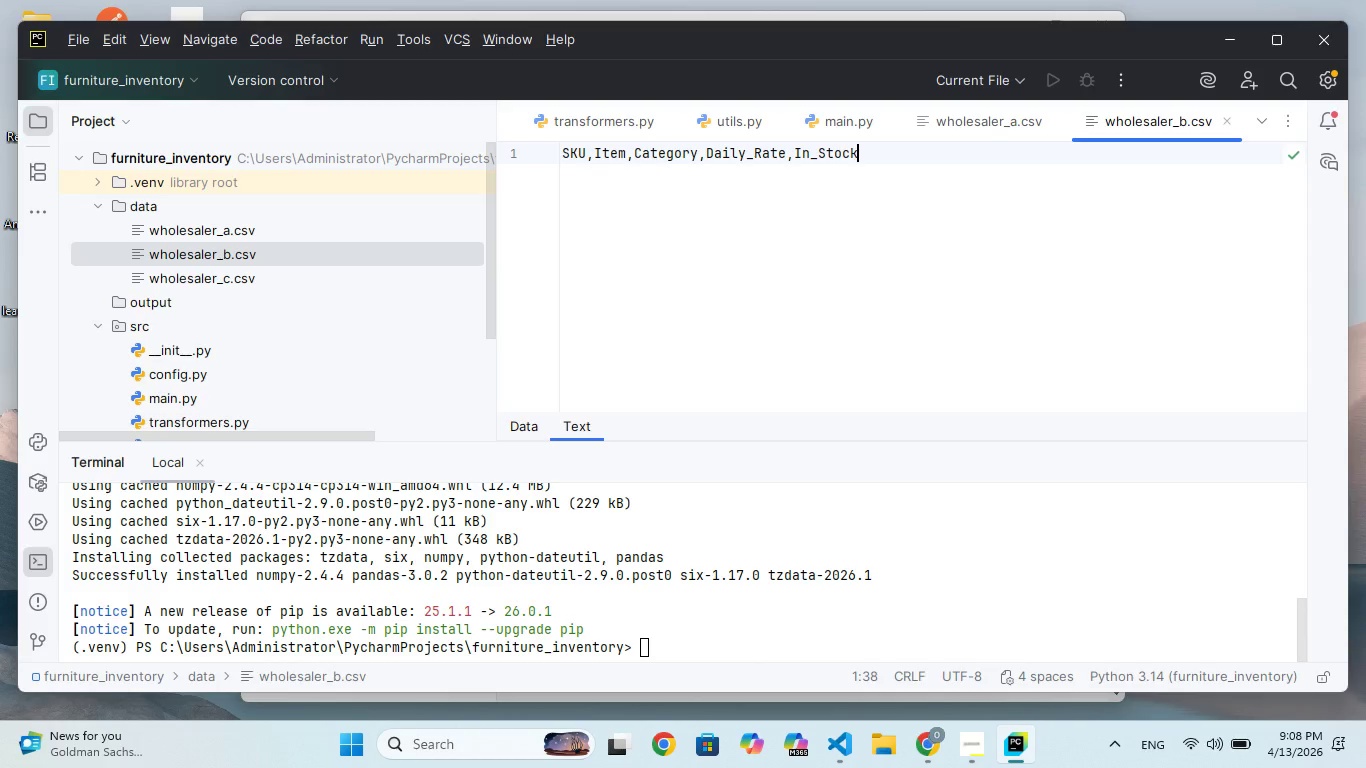 
hold_key(key=G, duration=0.33)
 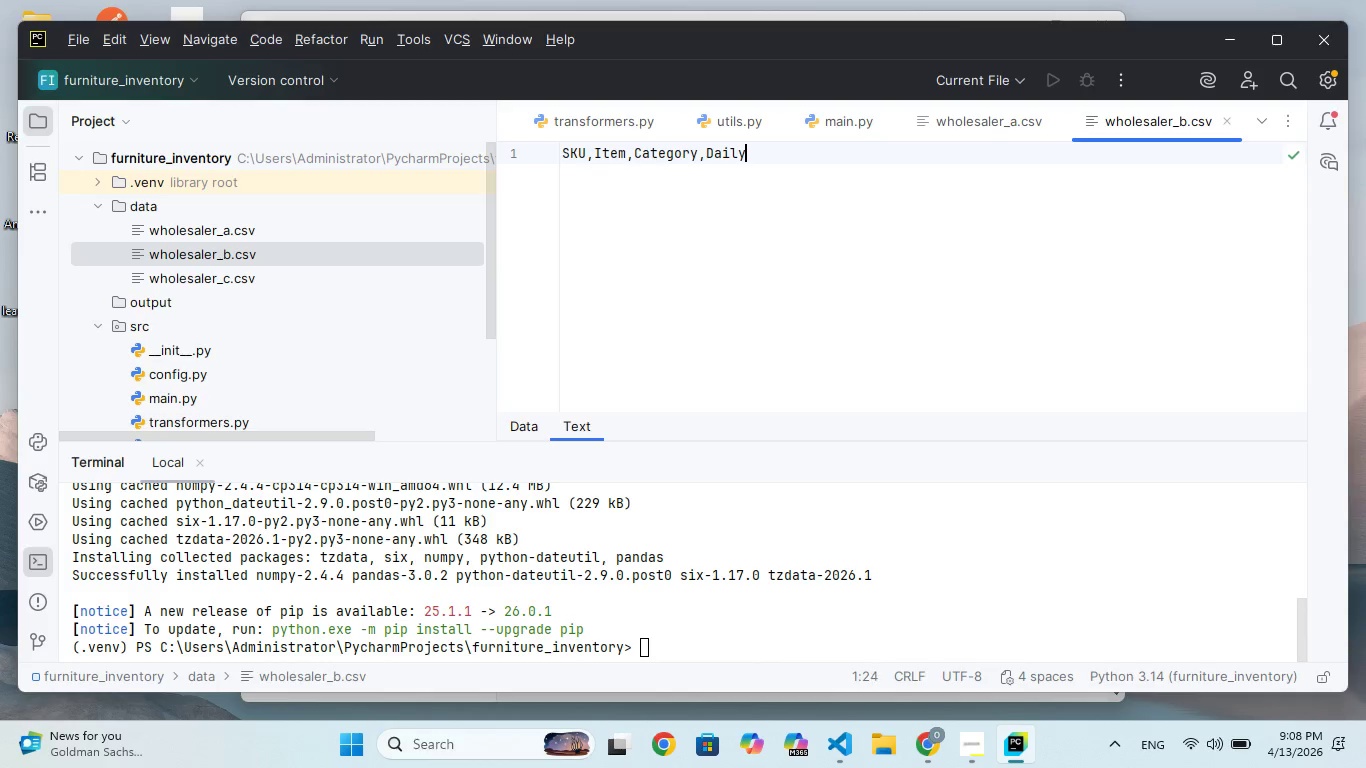 
key(Enter)
 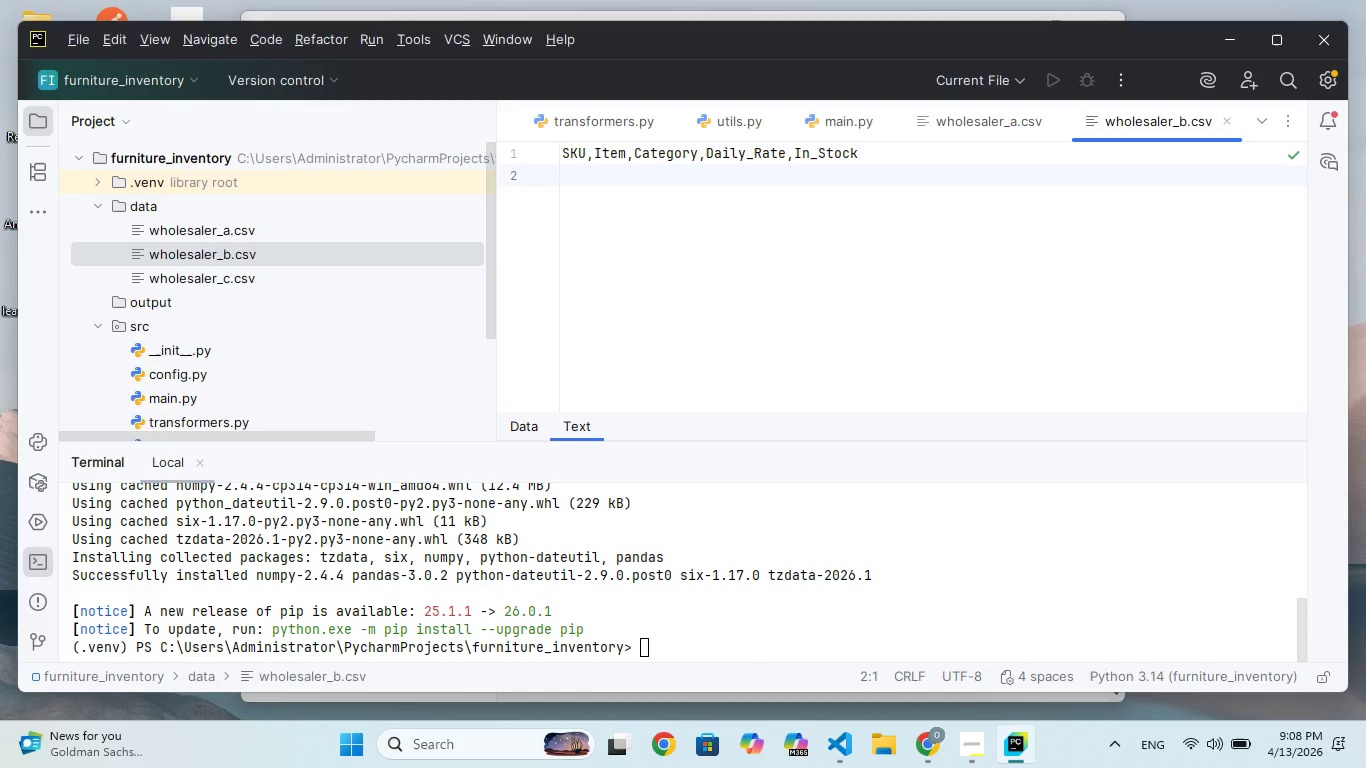 
type(B201,Tab,Furnity)
key(Backspace)
type(ure,10,7)
 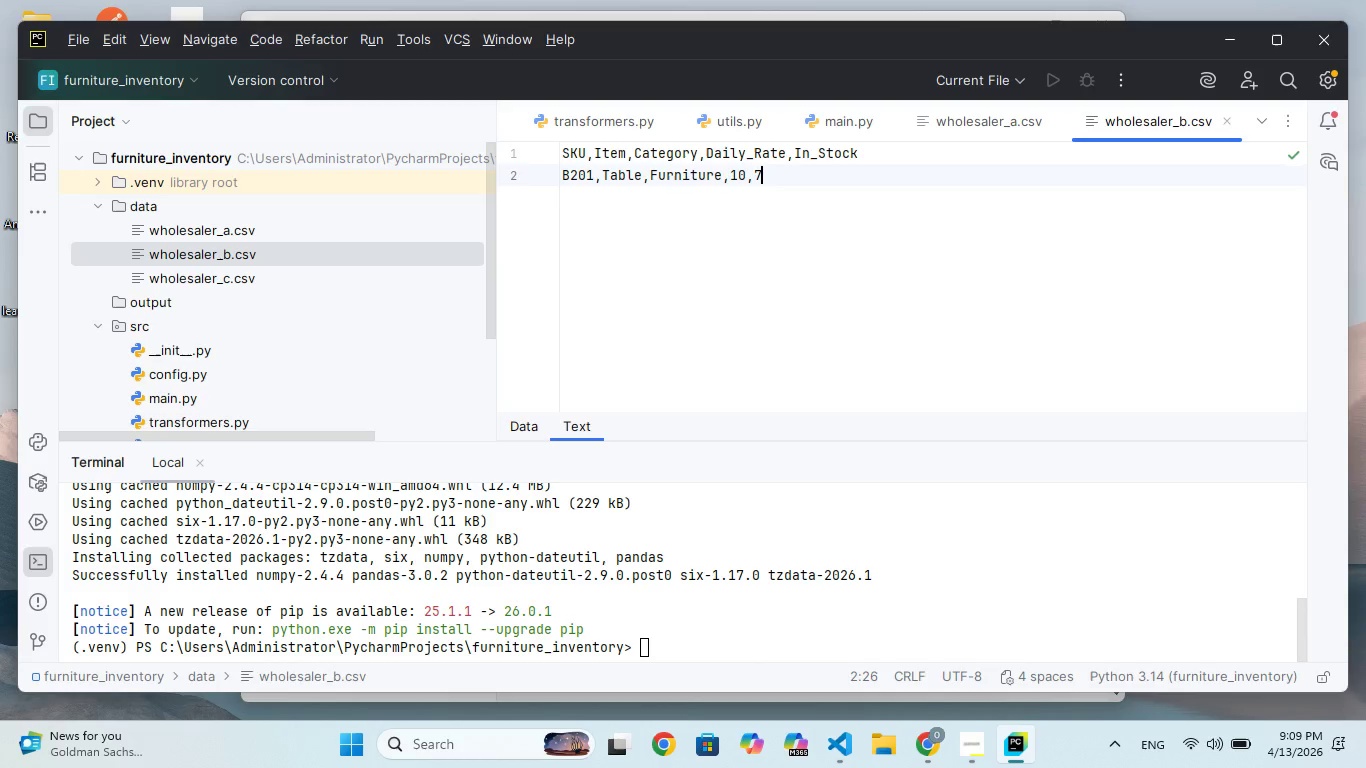 
hold_key(key=L, duration=0.41)
 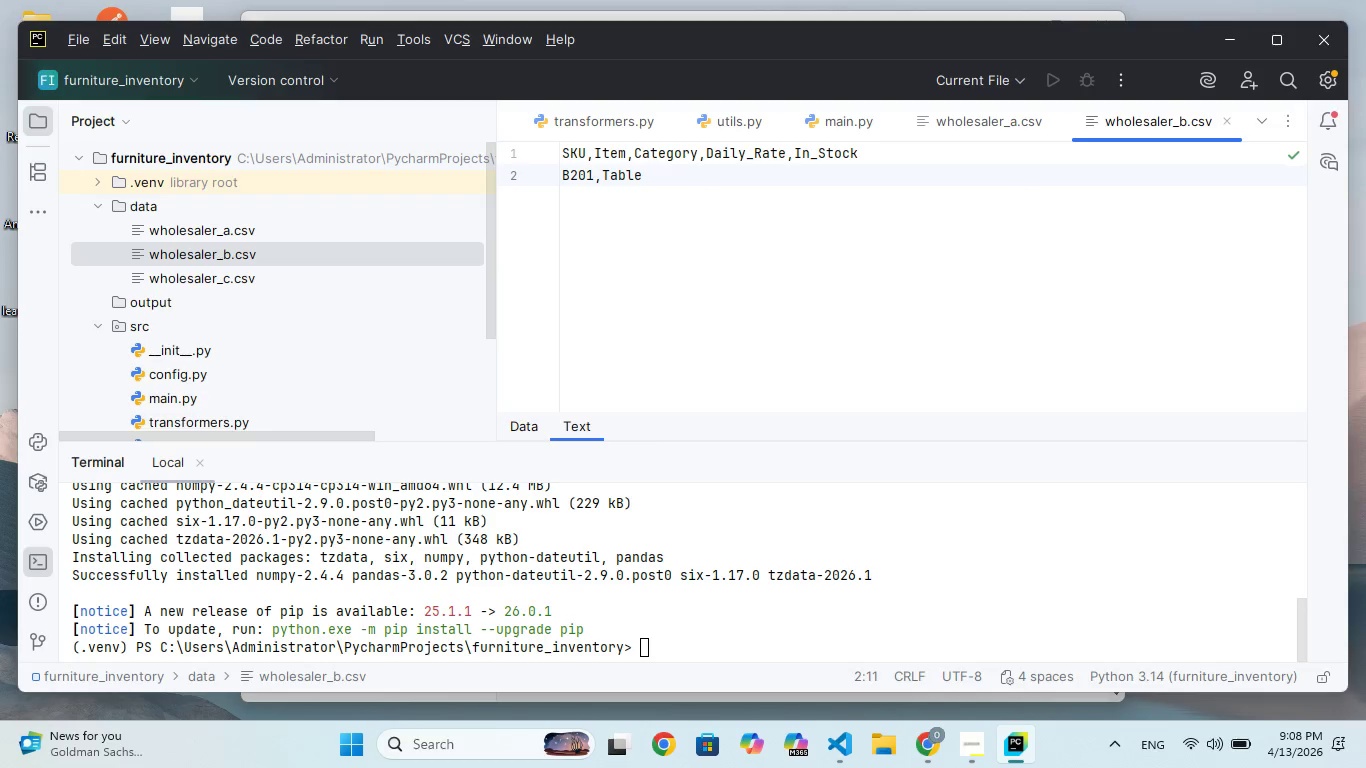 
key(Enter)
 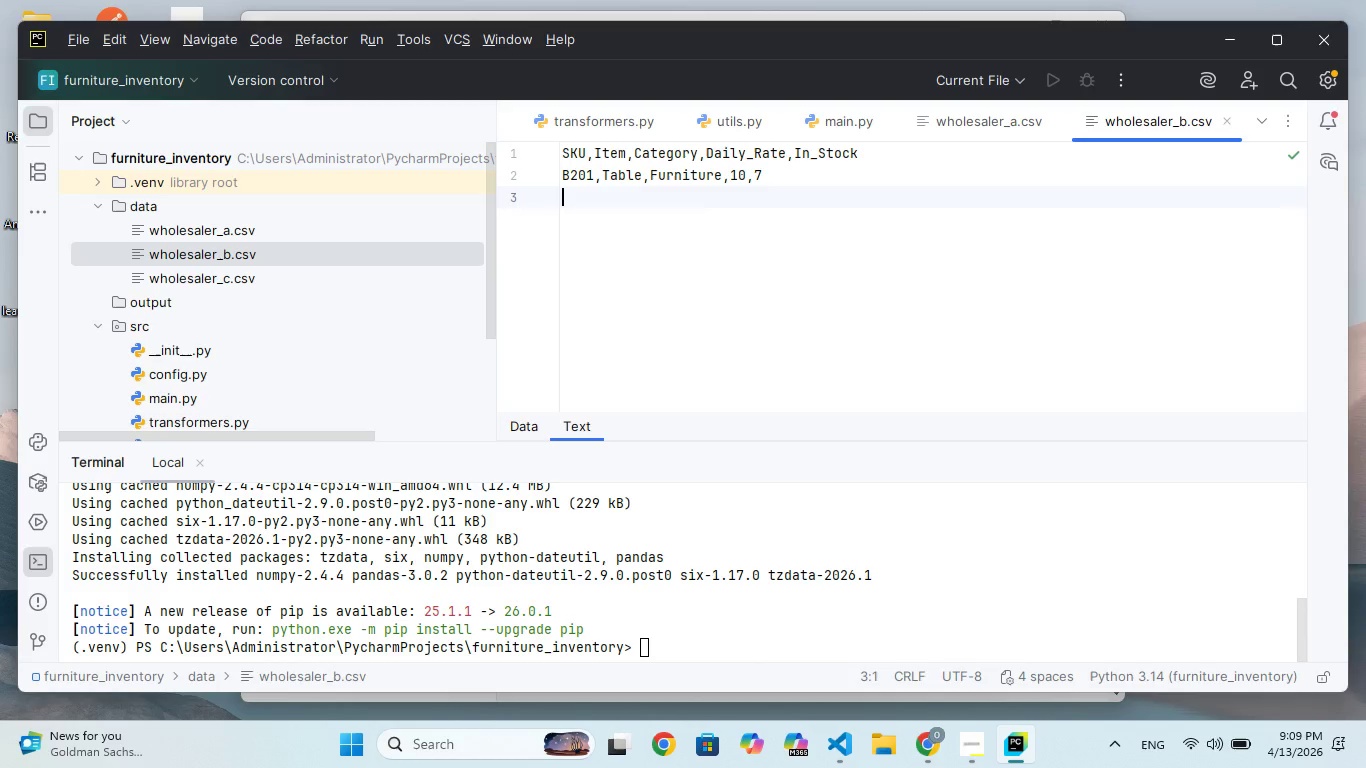 
type(B202,Lamp,Lighting,515)
 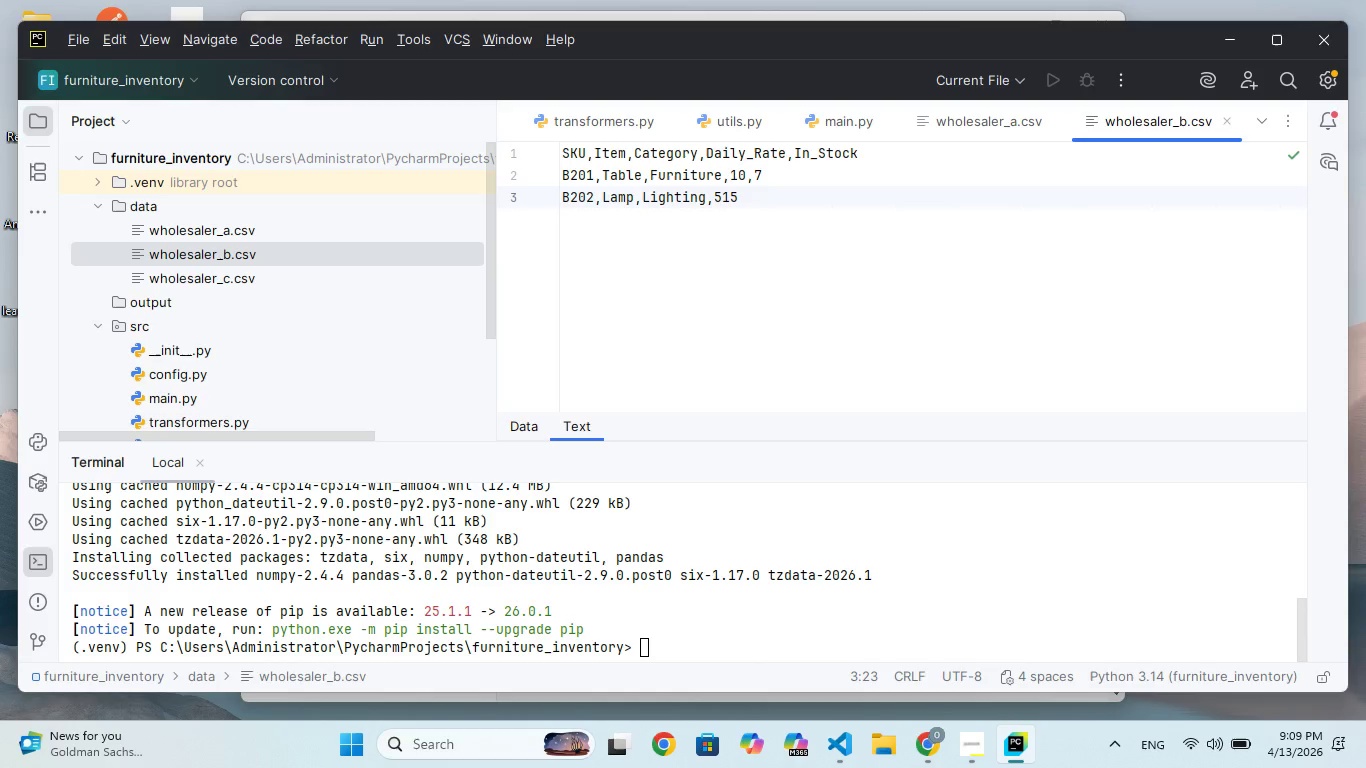 
key(ArrowLeft)
 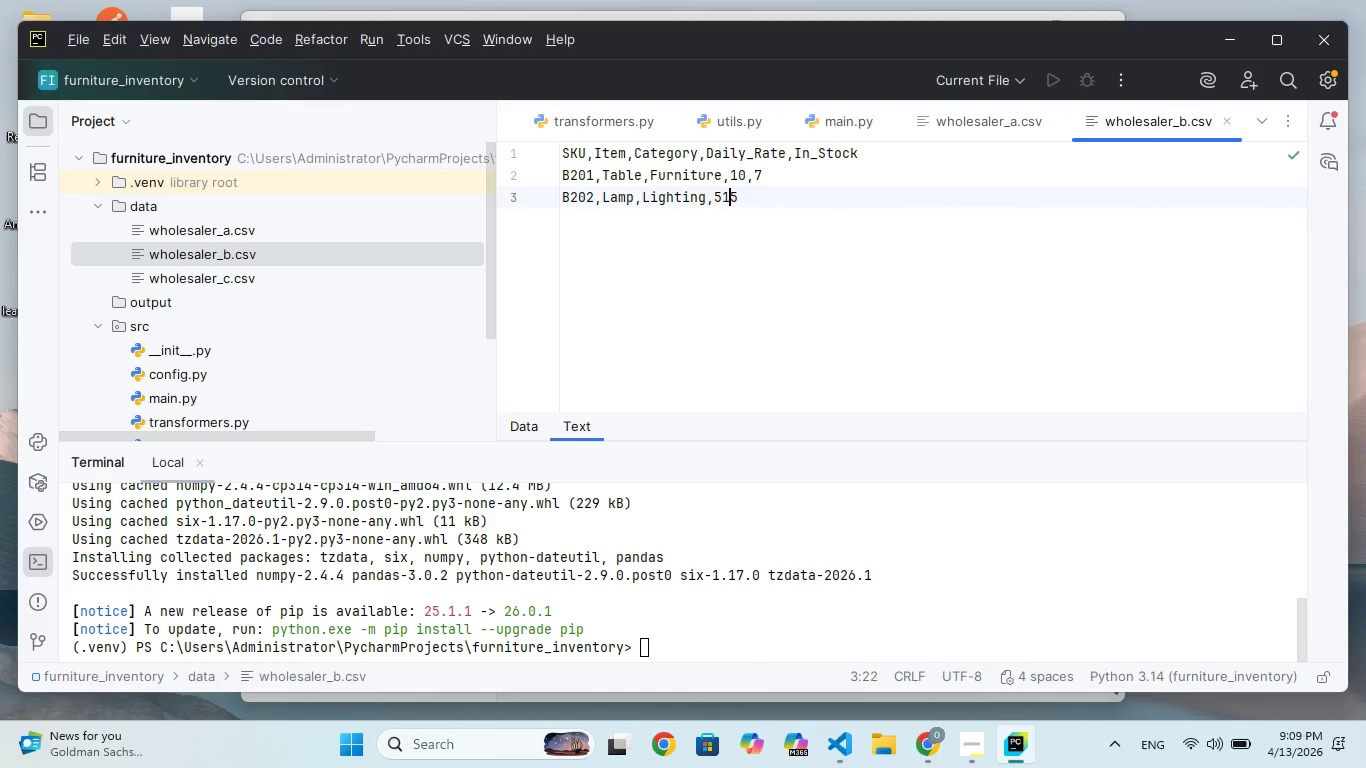 
key(ArrowLeft)
 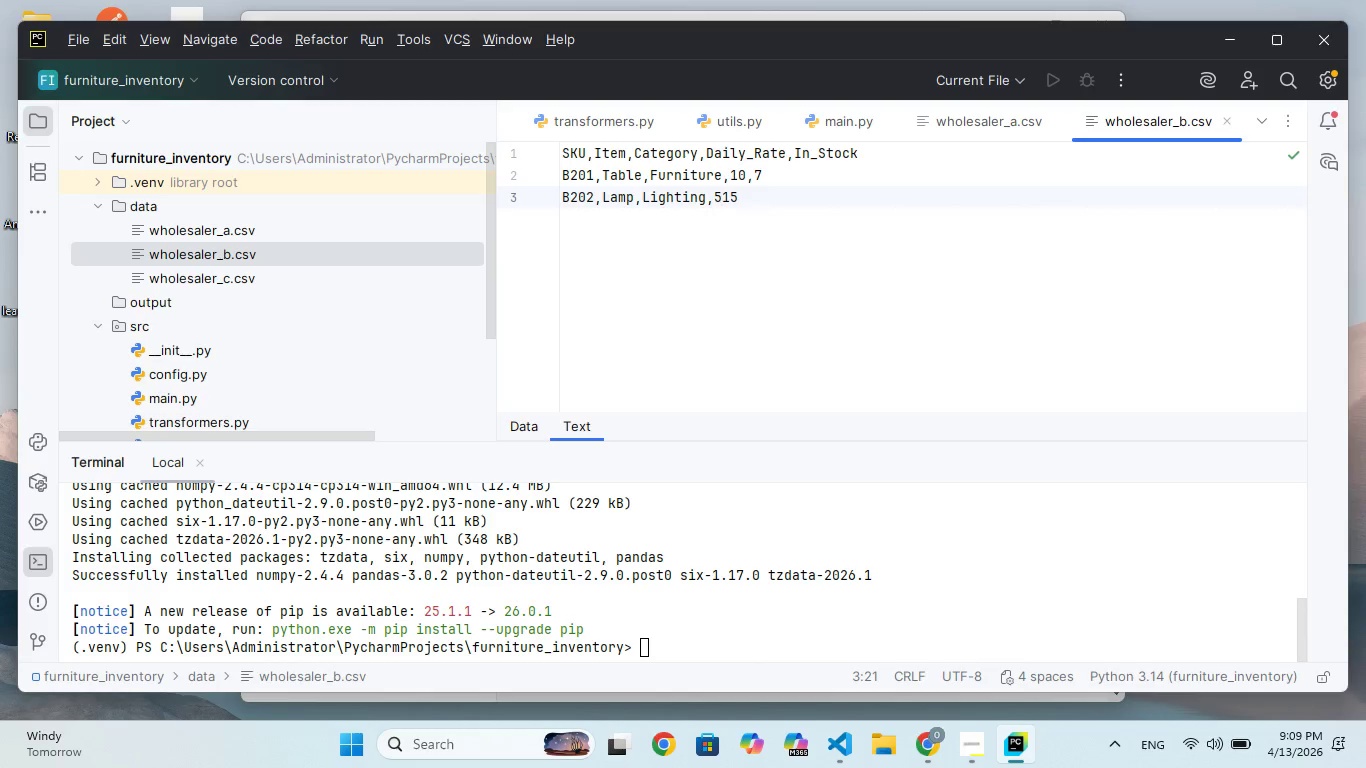 
key(Comma)
 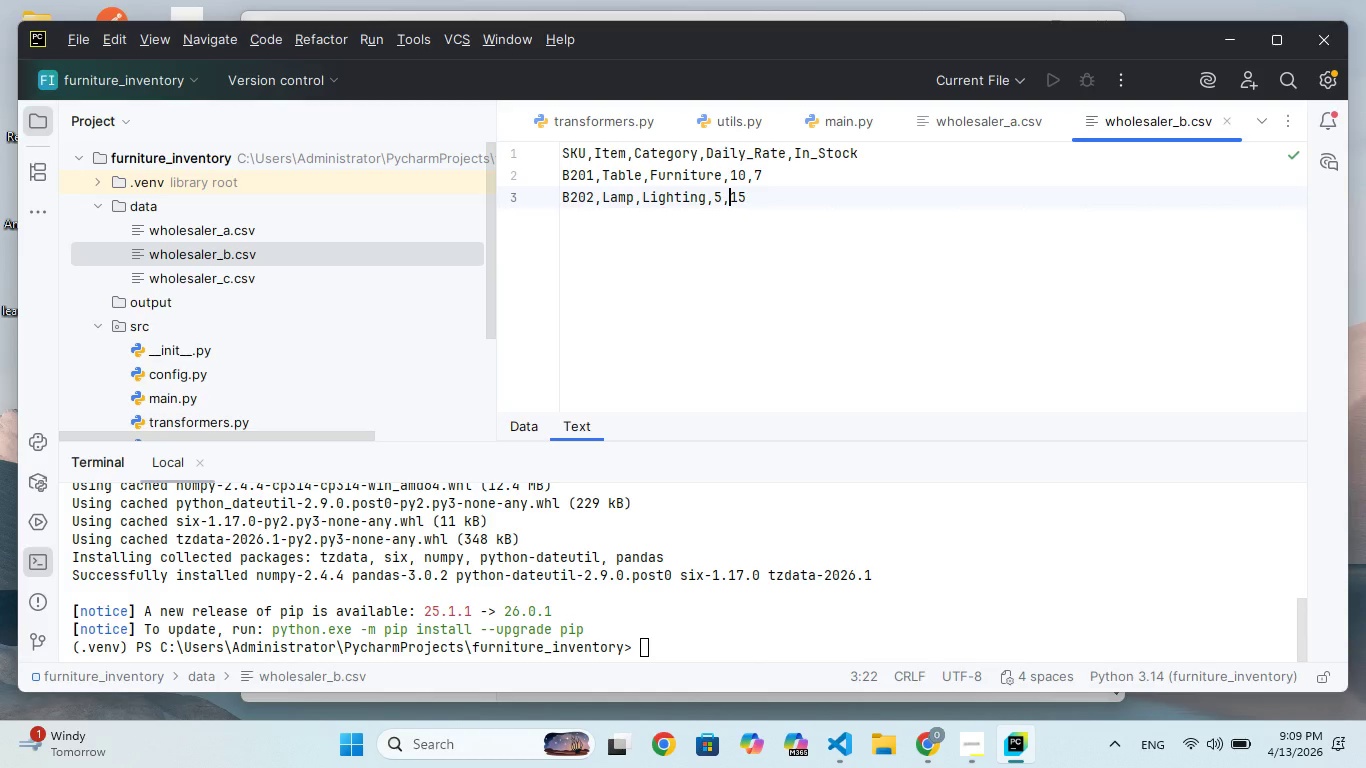 
key(ArrowRight)
 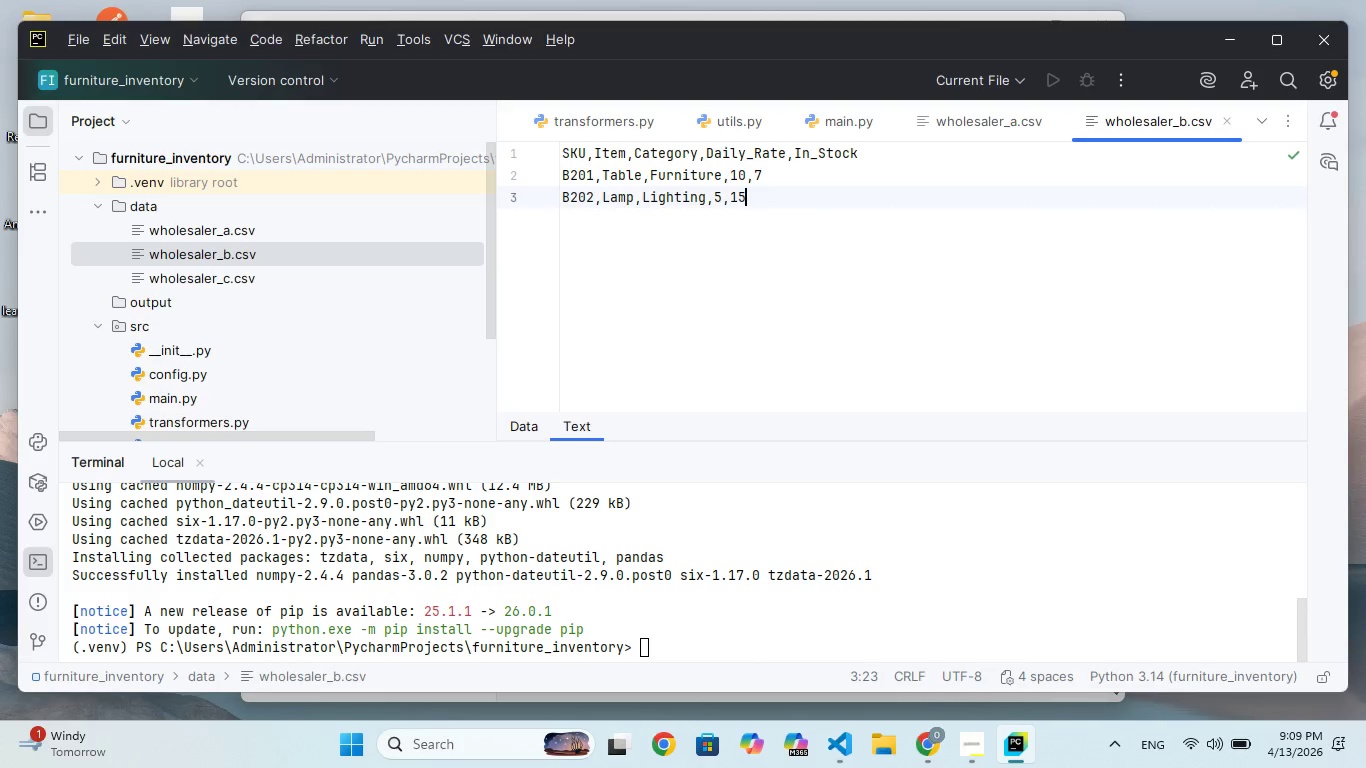 
key(ArrowRight)
 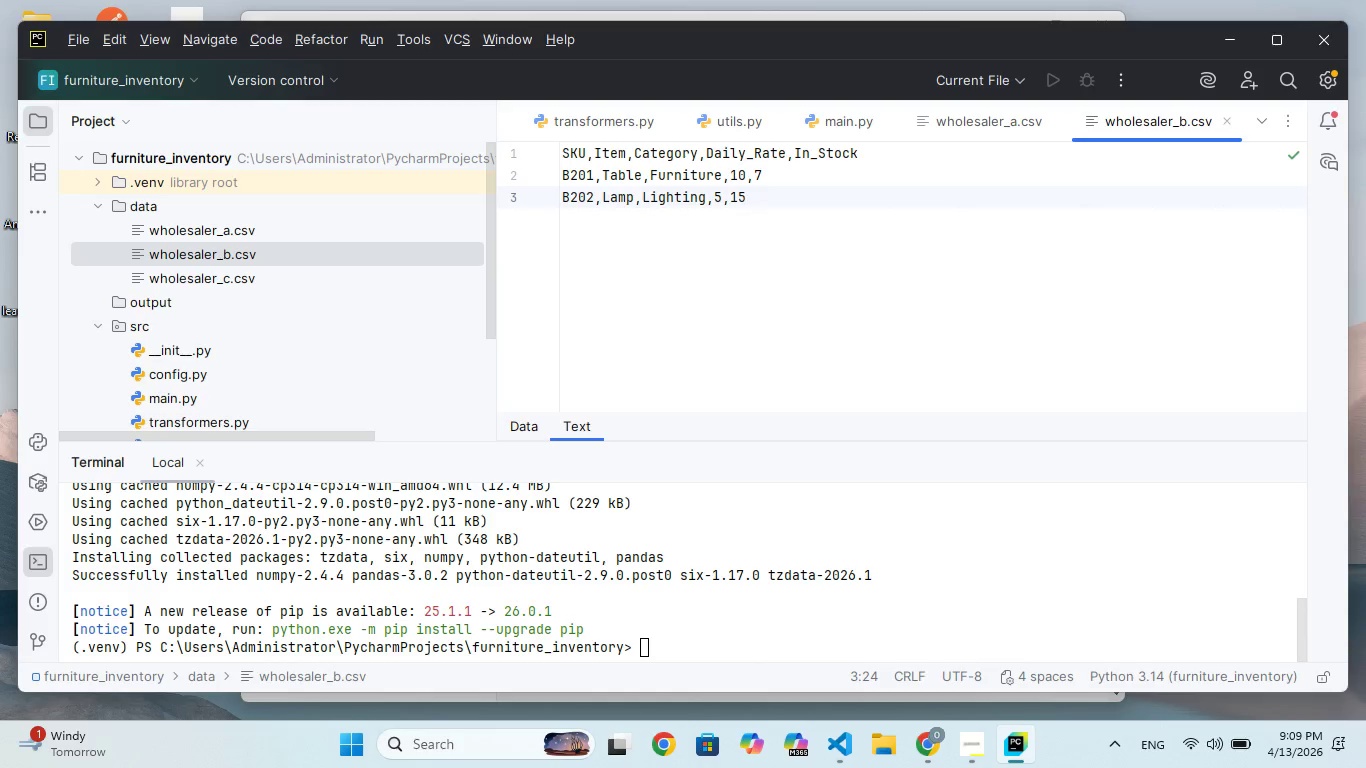 
key(Enter)
 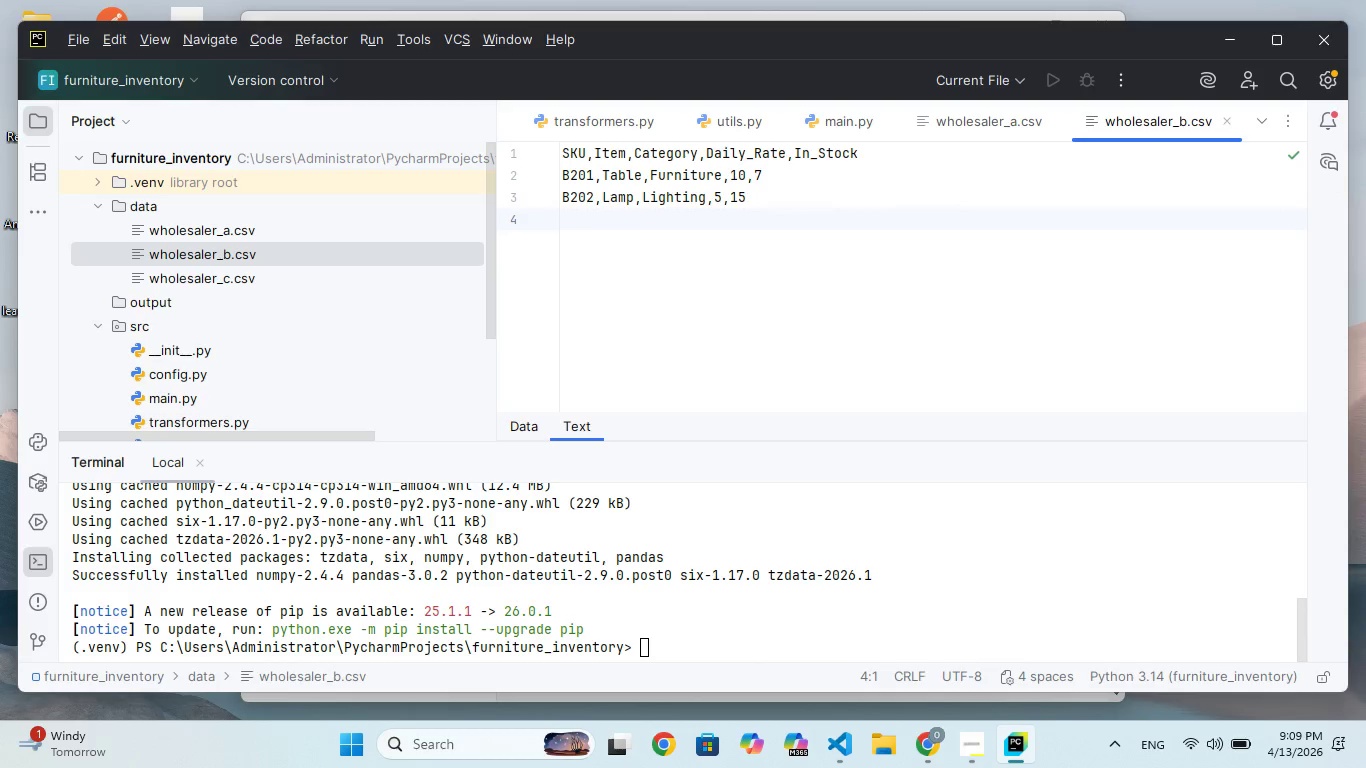 
type(B03,Couch,Furniture,,2)
 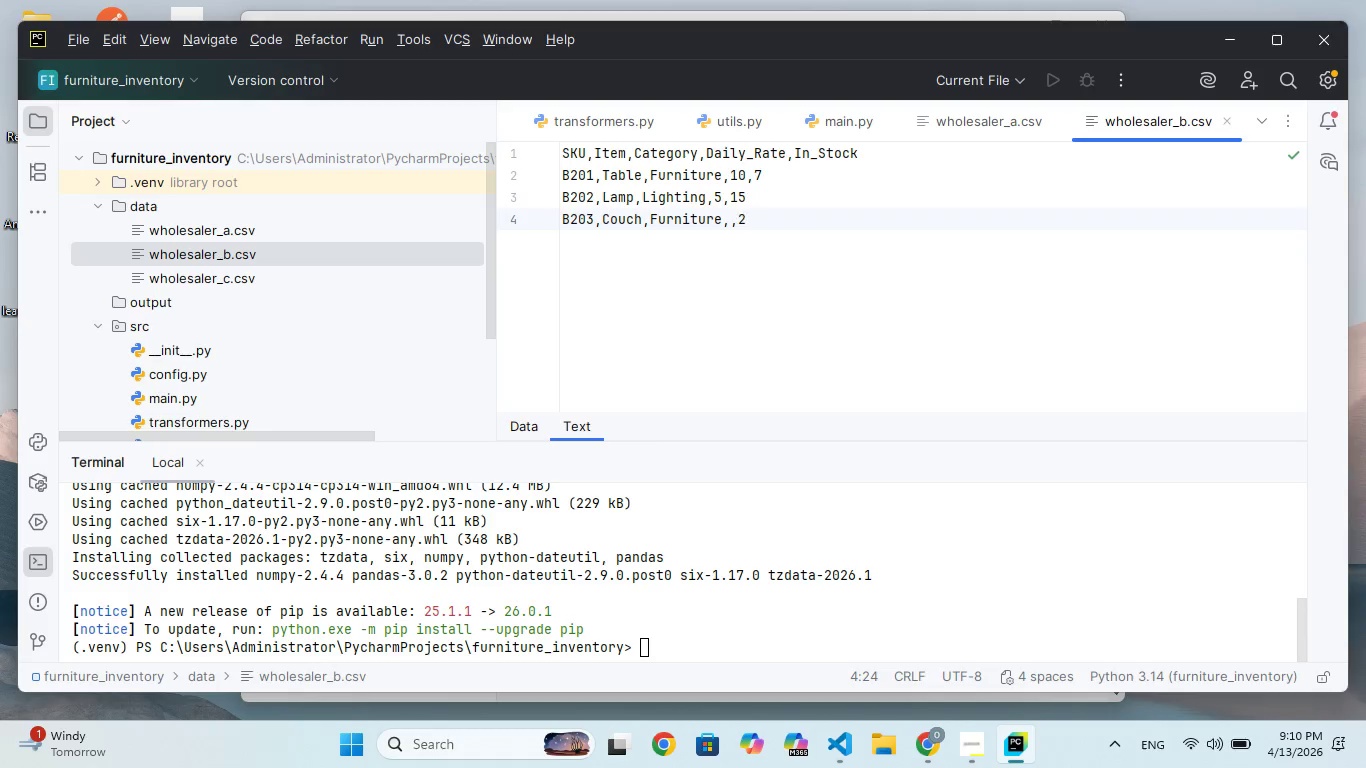 
wait(5.26)
 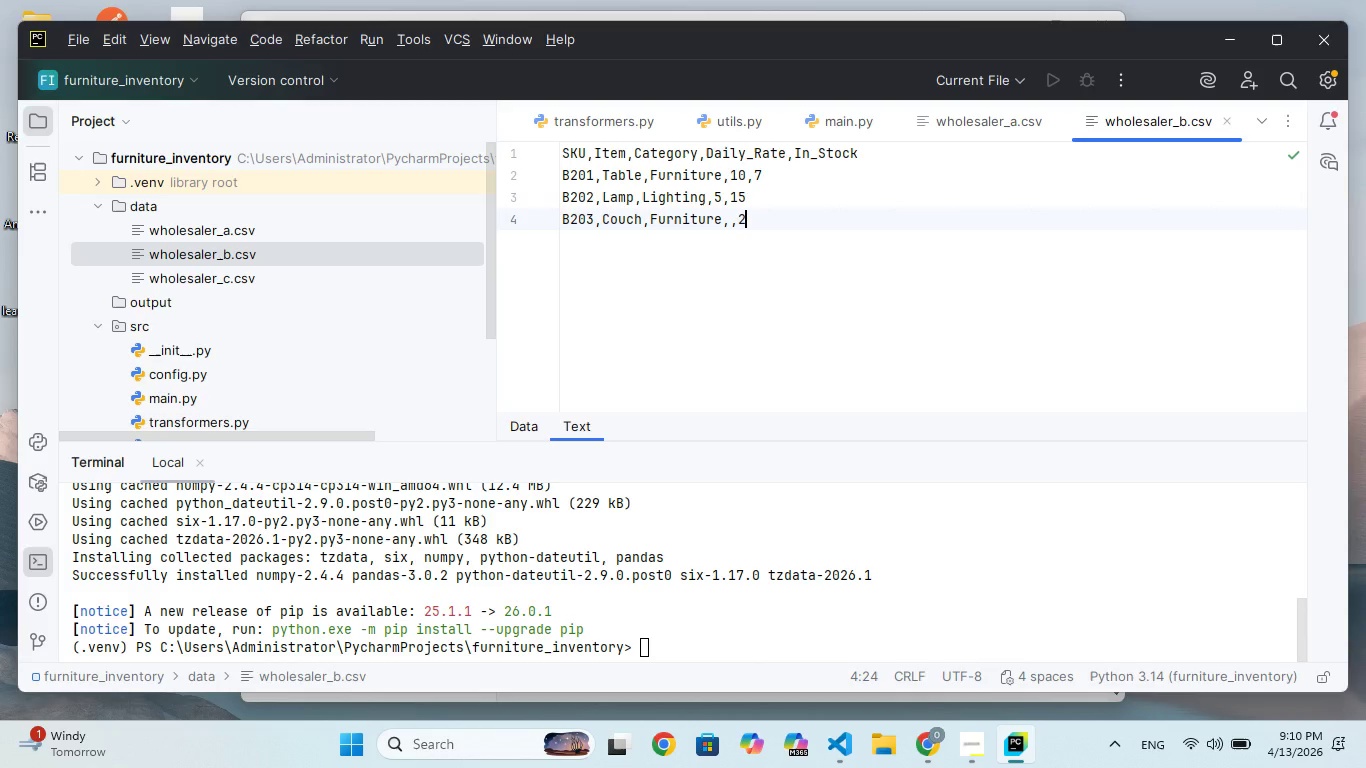 
double_click([250, 281])
 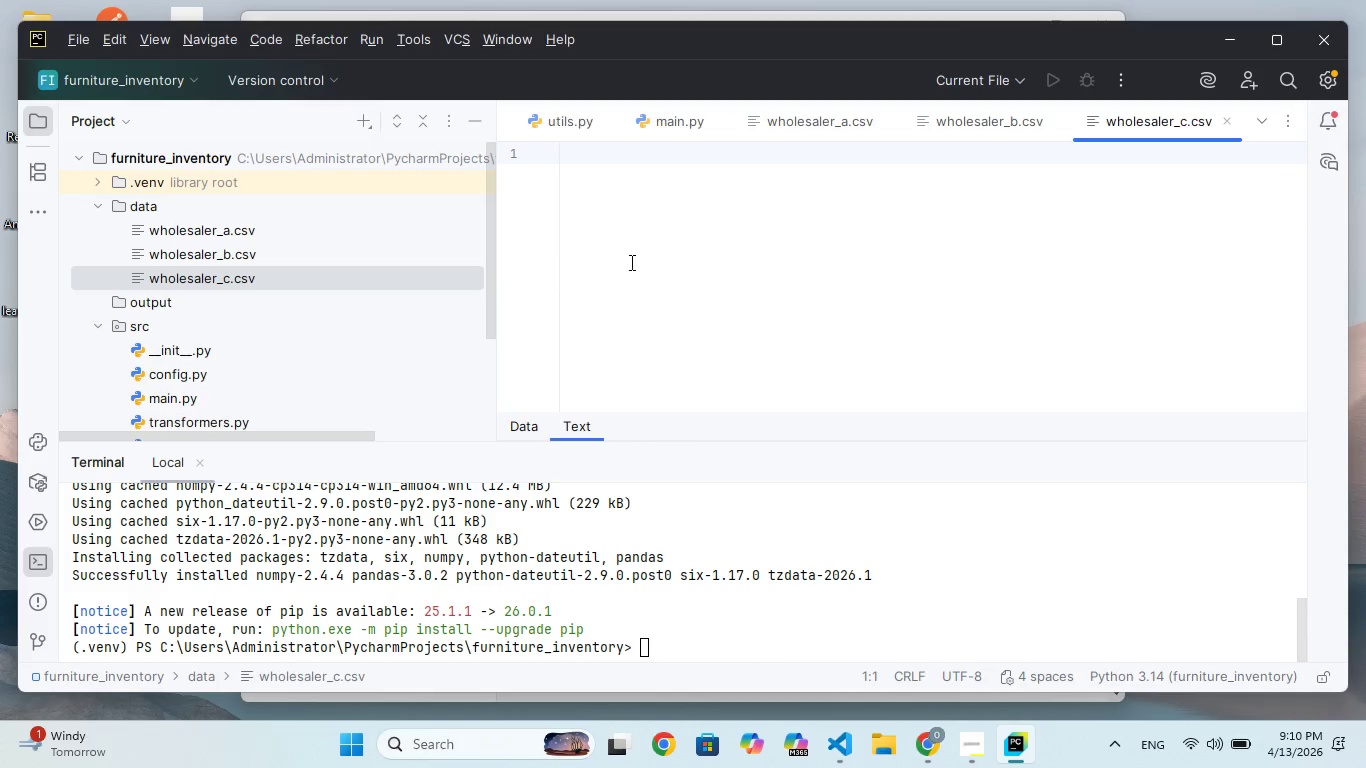 
left_click([634, 258])
 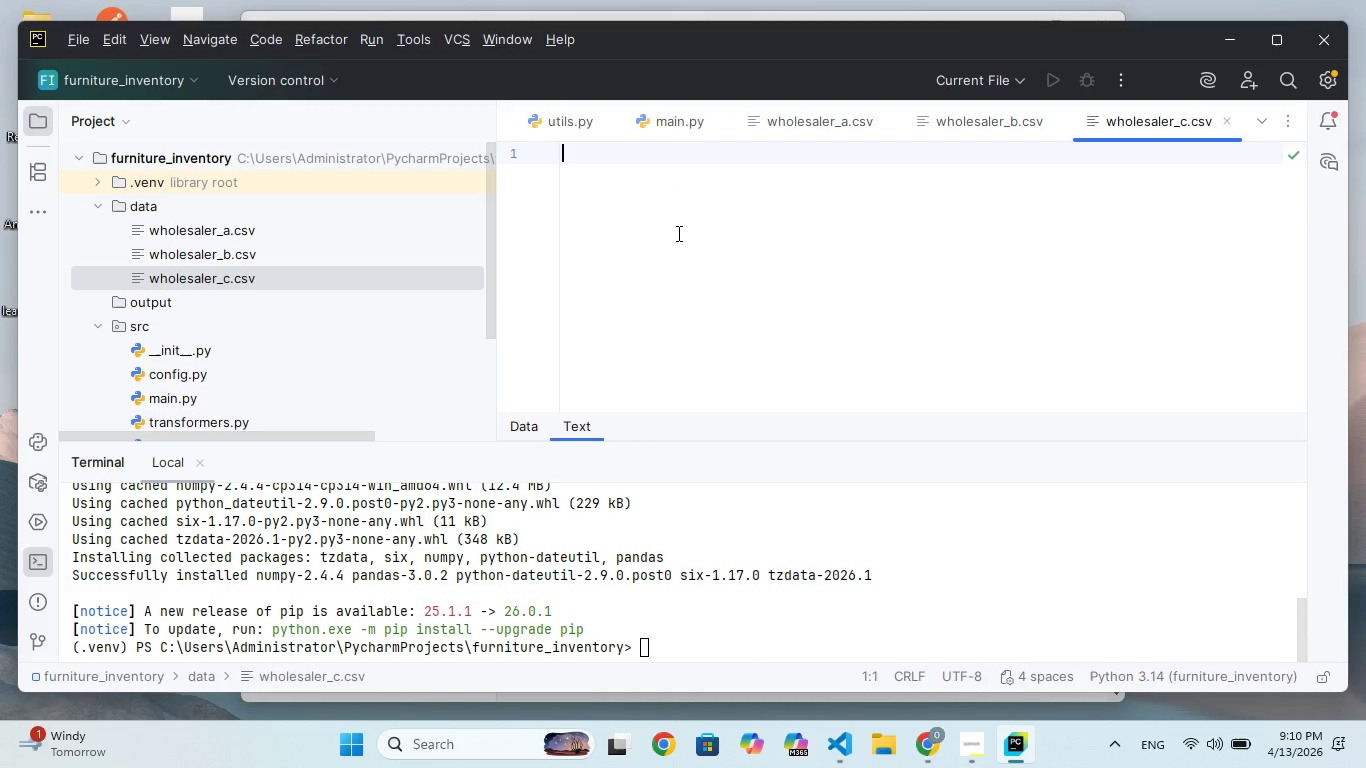 
type(Ref_Numbr, Description,Price)
 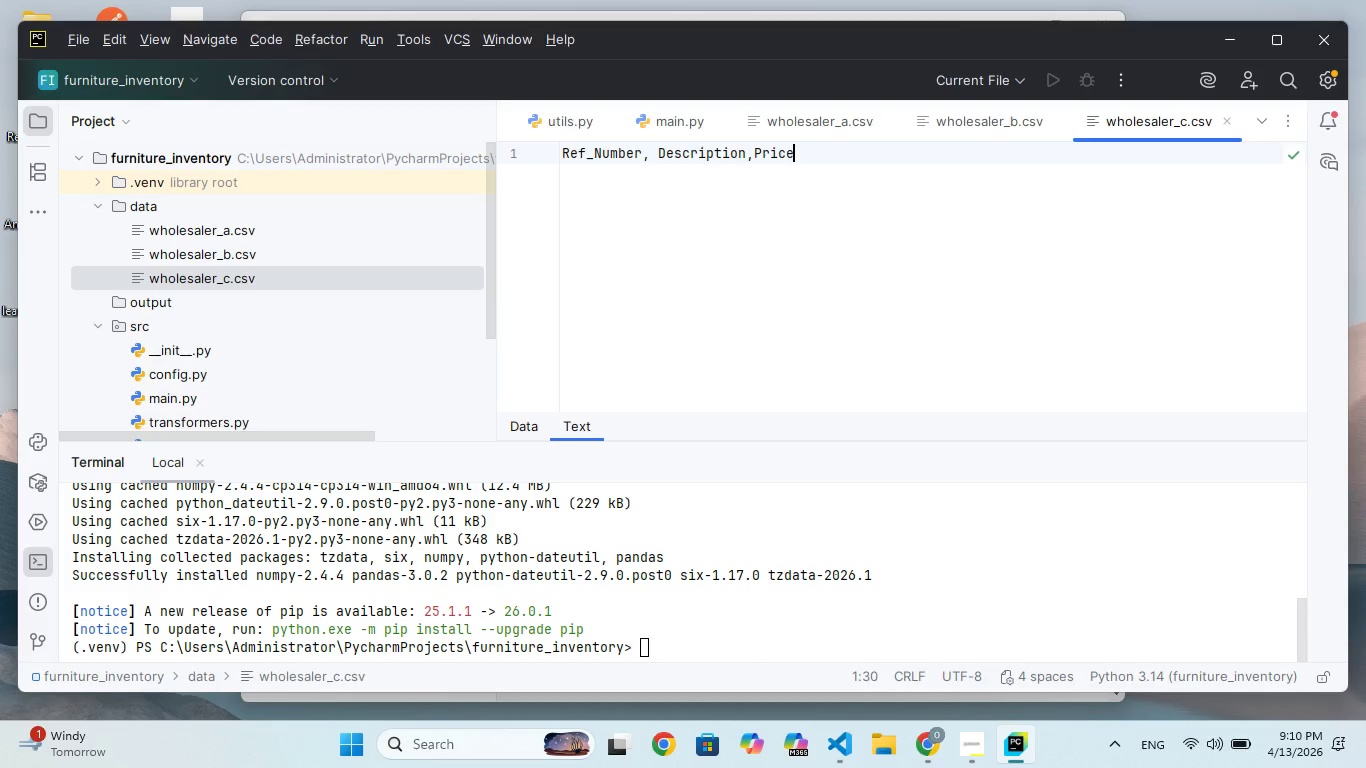 
type(_String)
 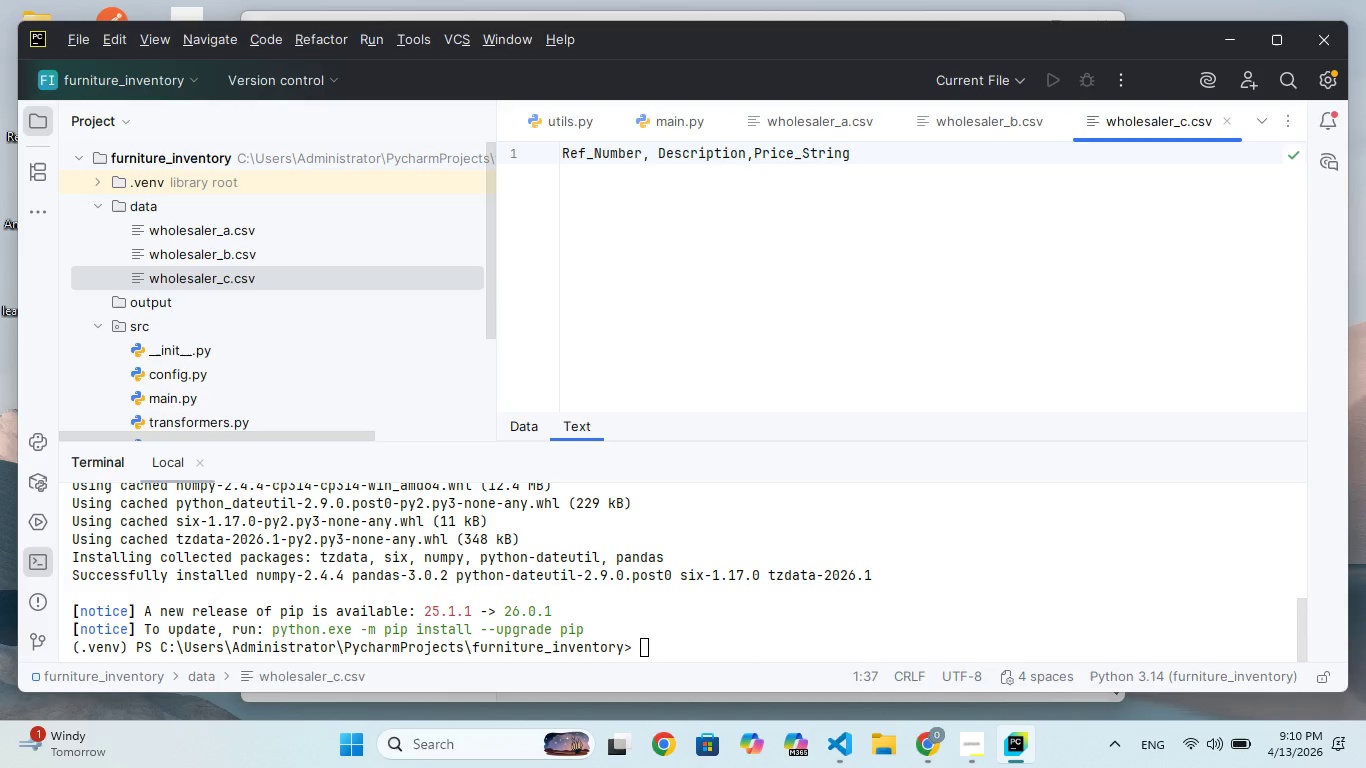 
type(,Quantity)
 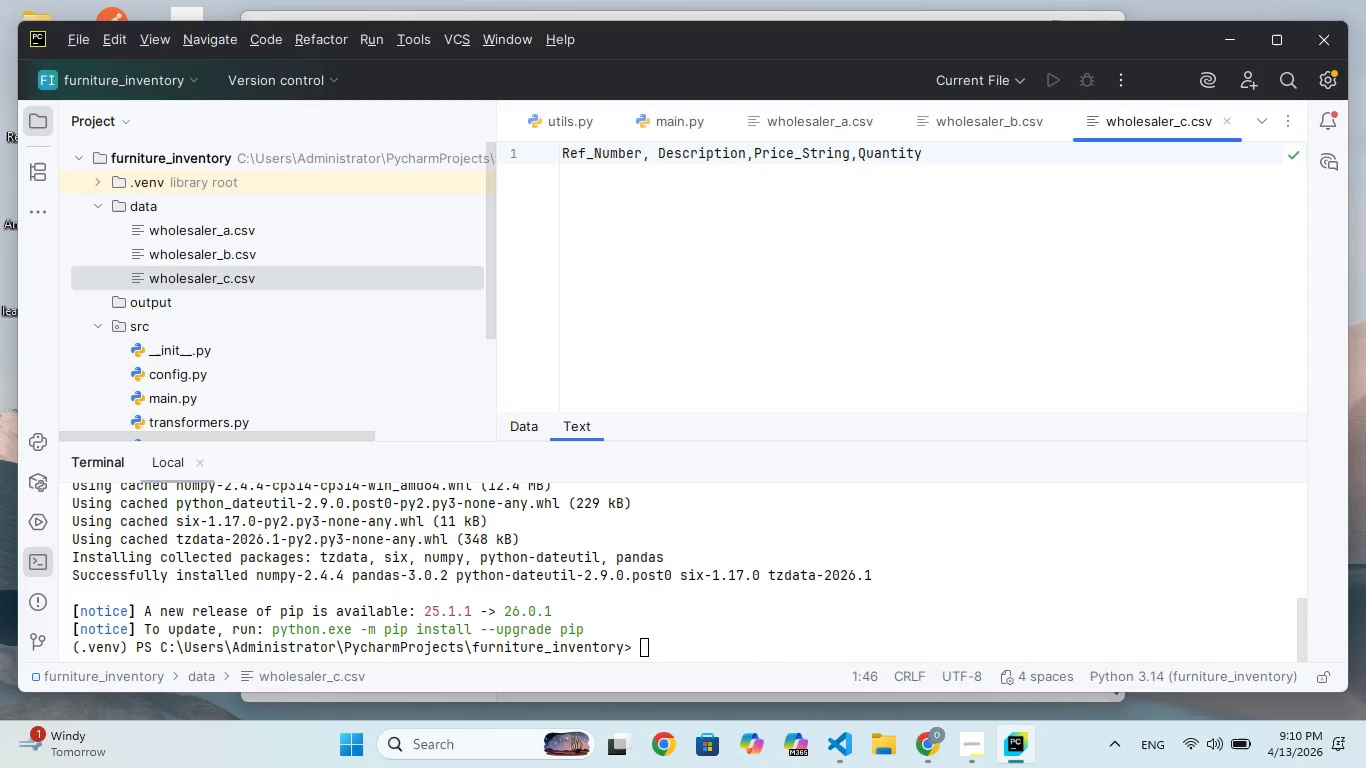 
key(Enter)
 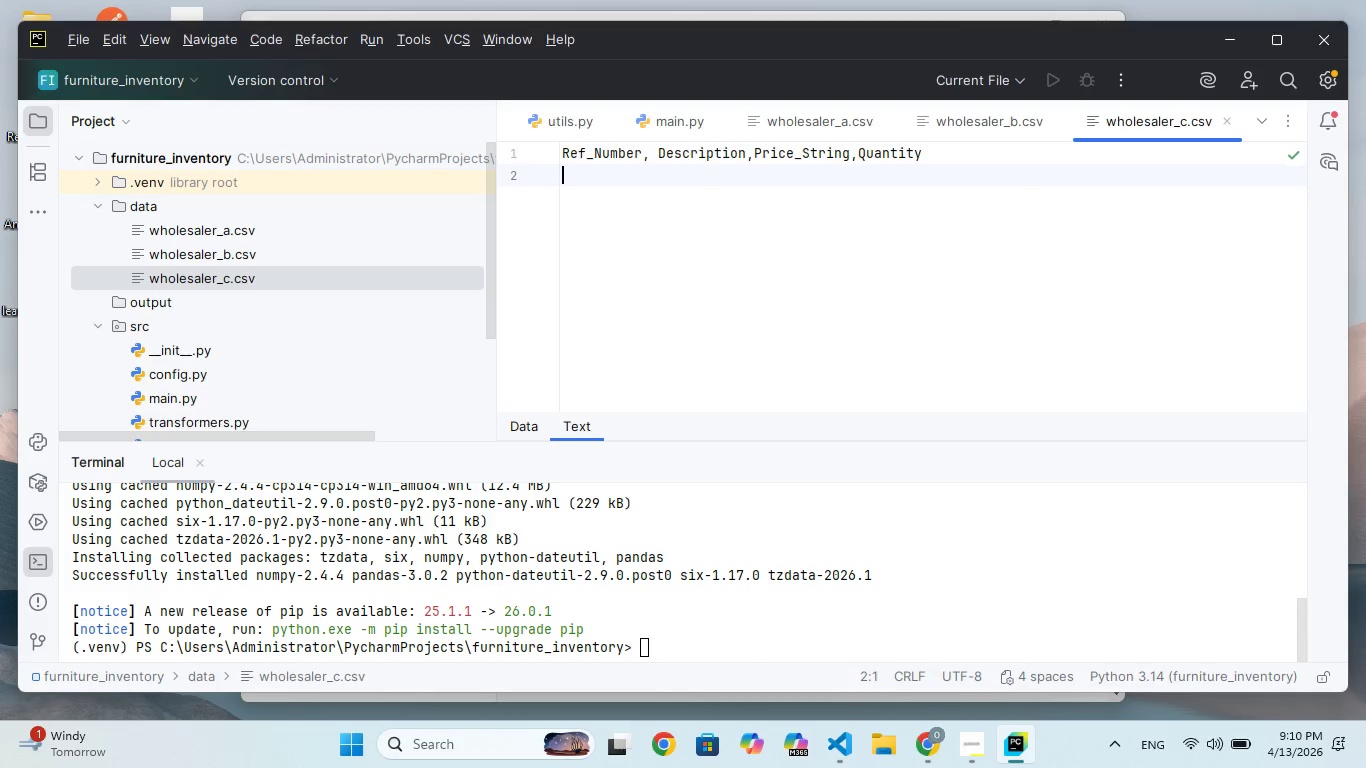 
type(C301,Desk,"$70.00")
 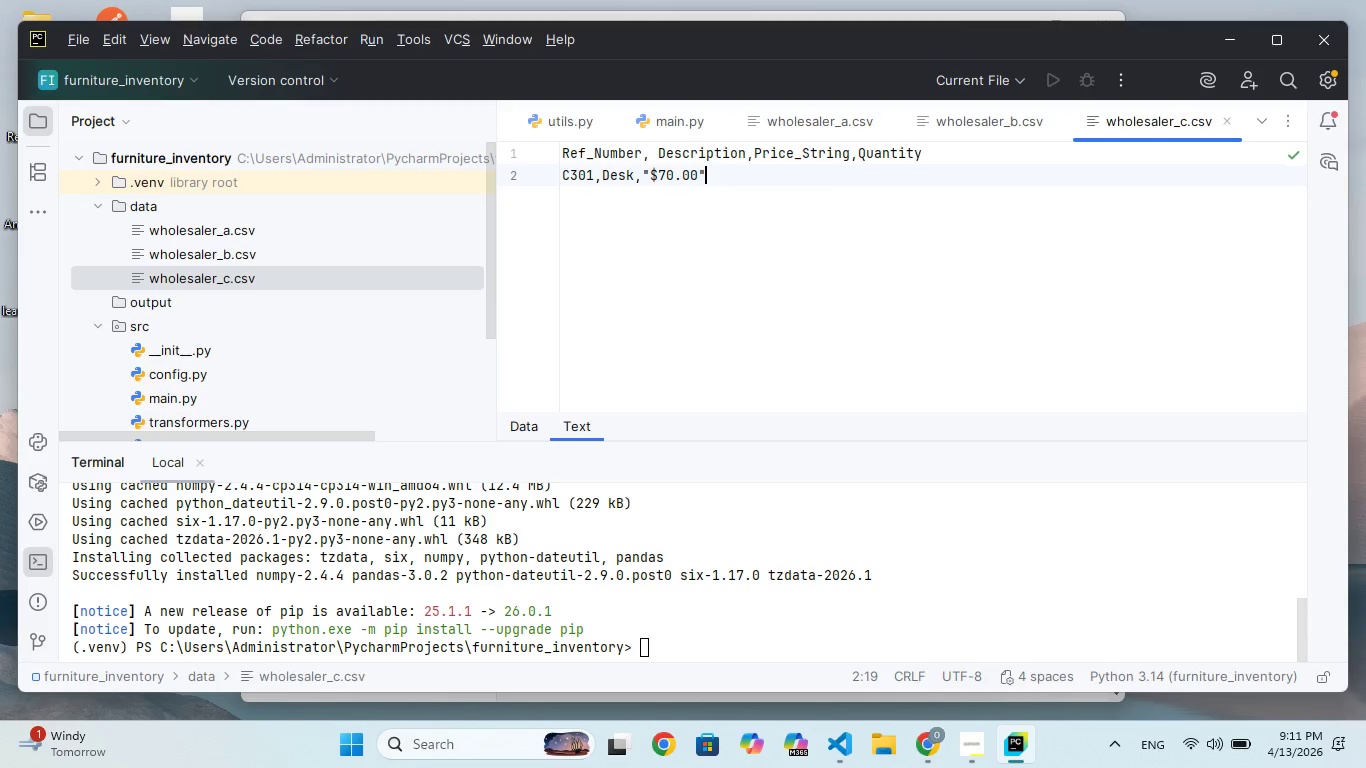 
key(Comma)
 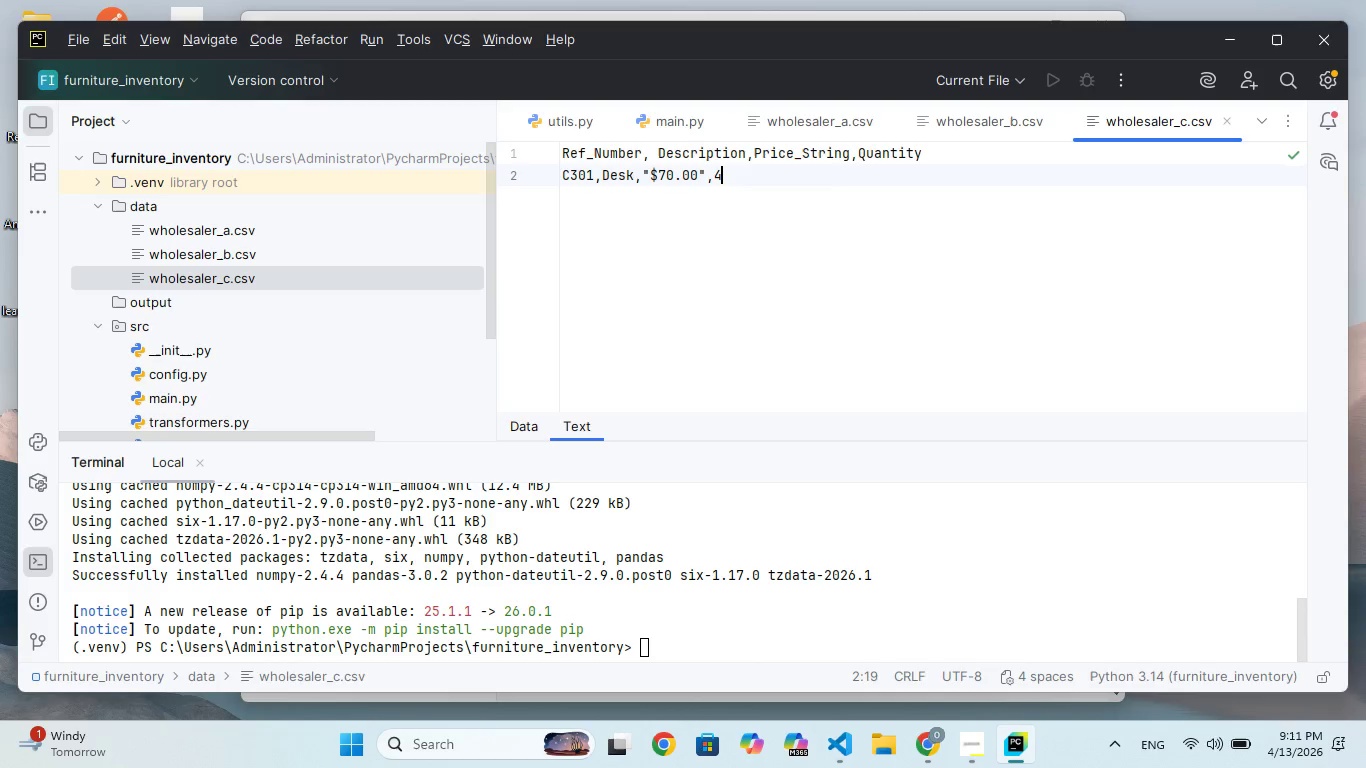 
key(4)
 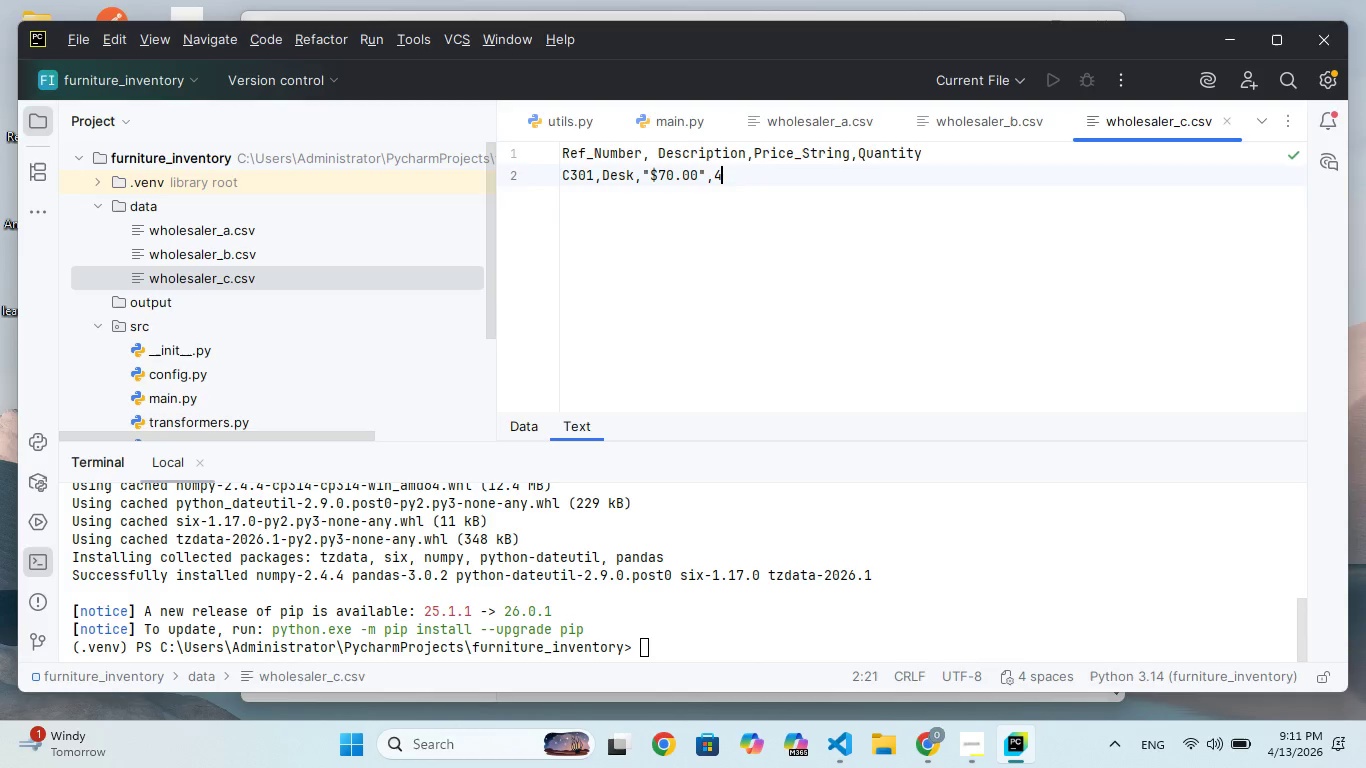 
key(Enter)
 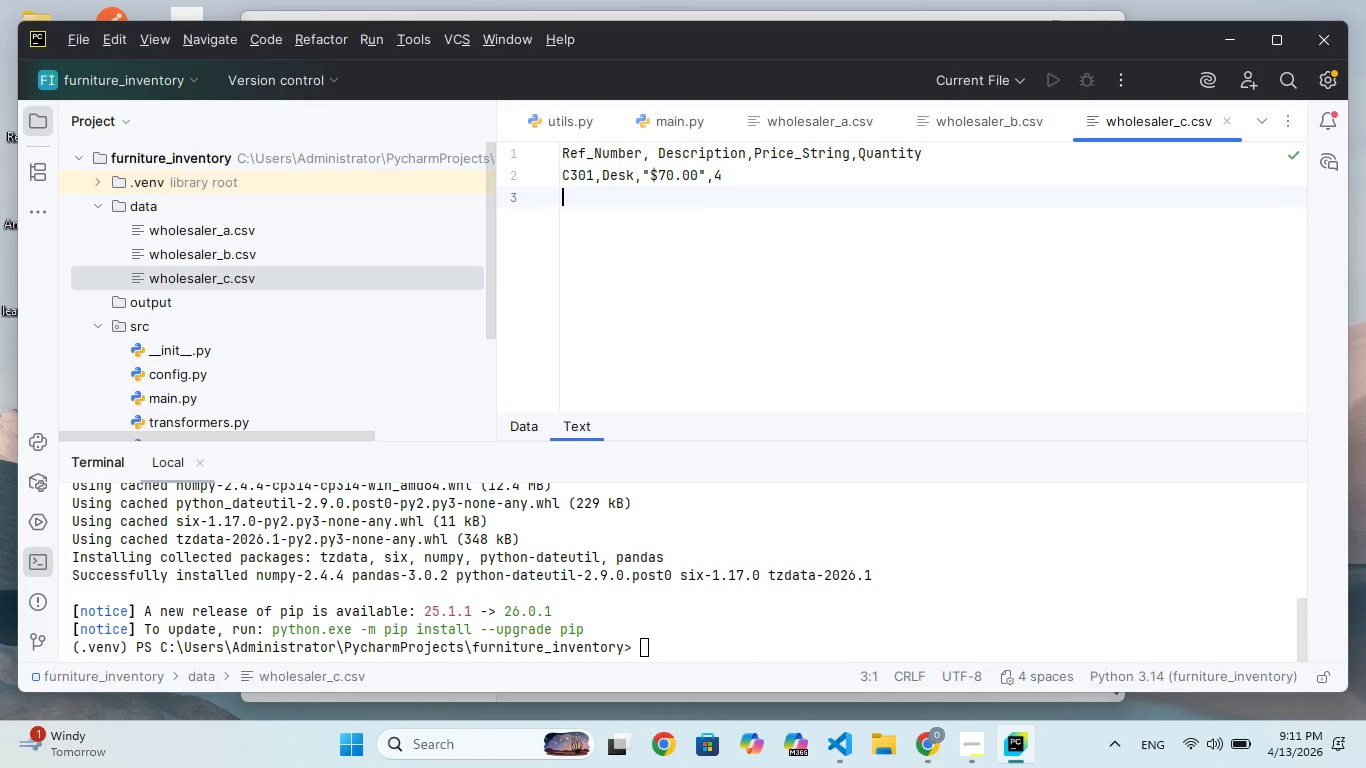 
type(C302,Bookshelf,"")
 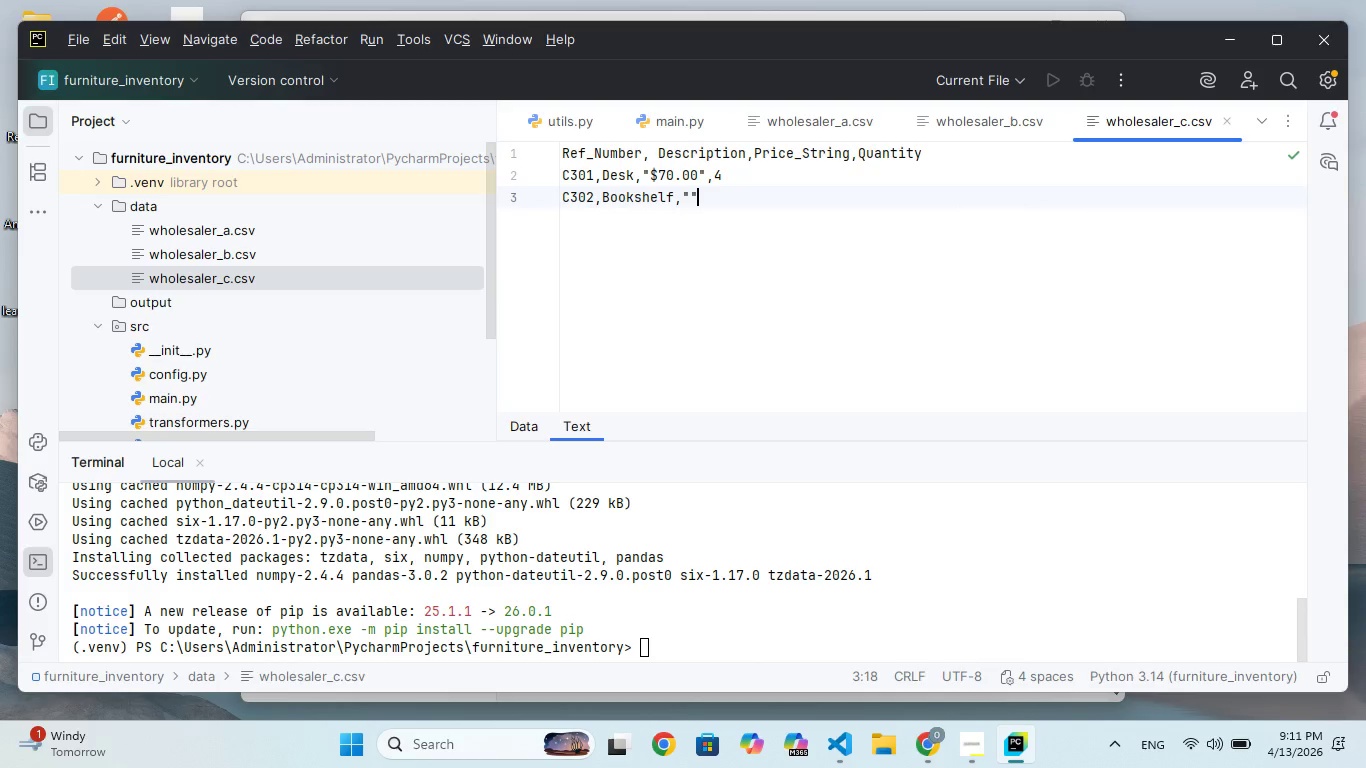 
key(ArrowLeft)
 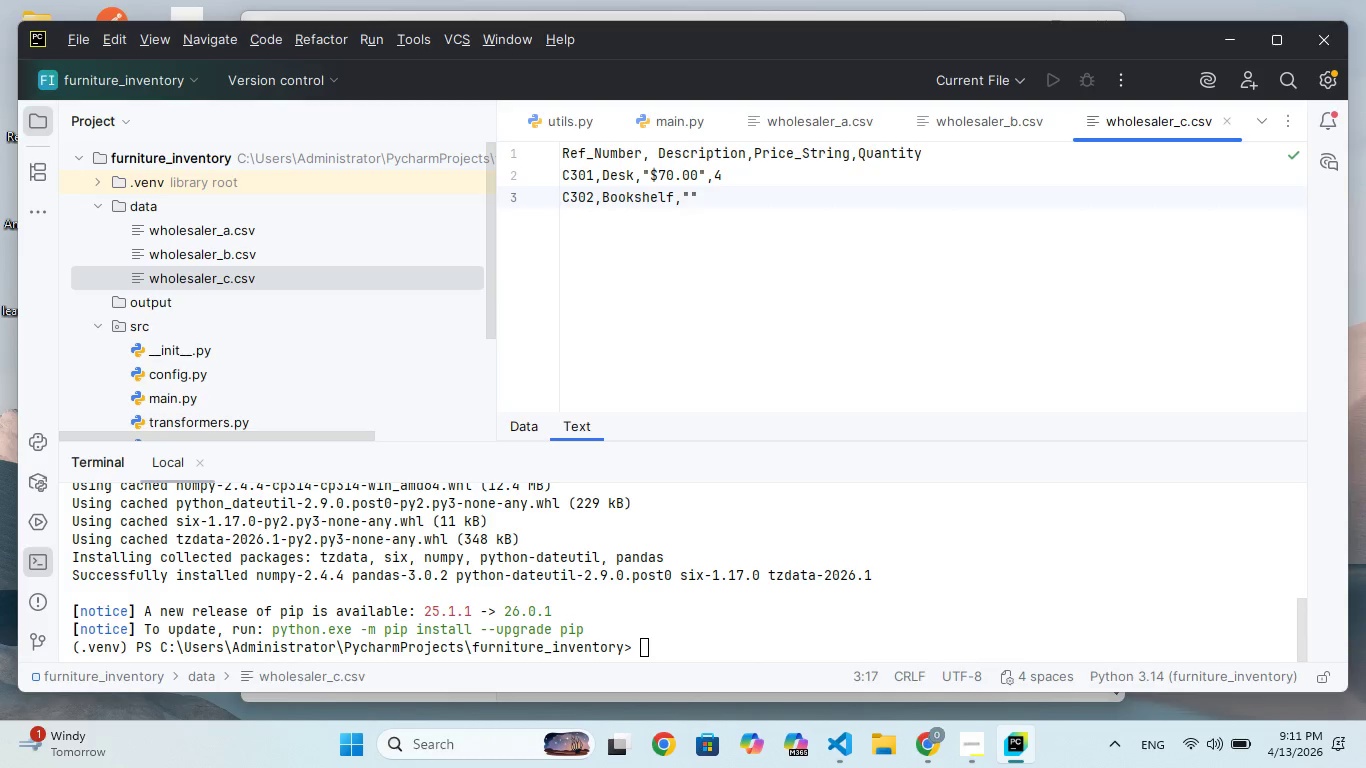 
type($55.50)
 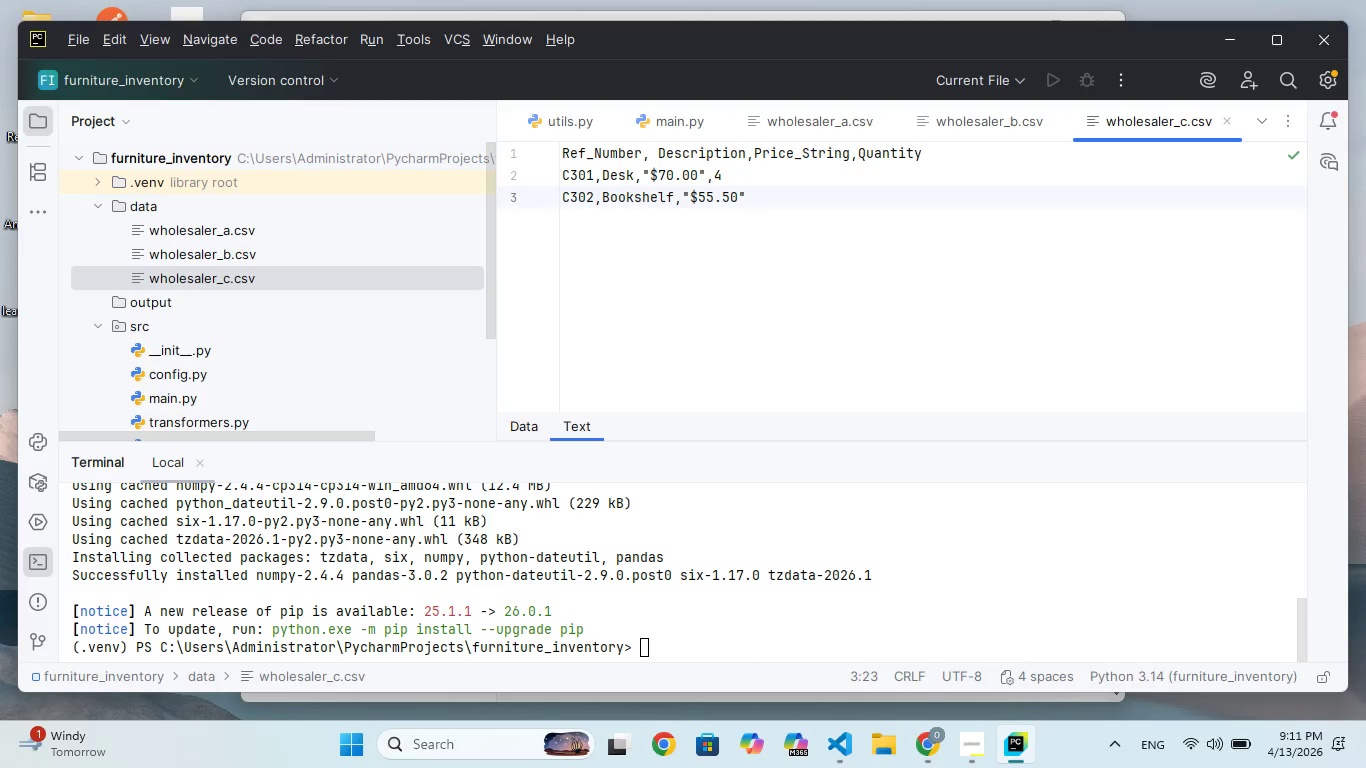 
key(ArrowRight)
 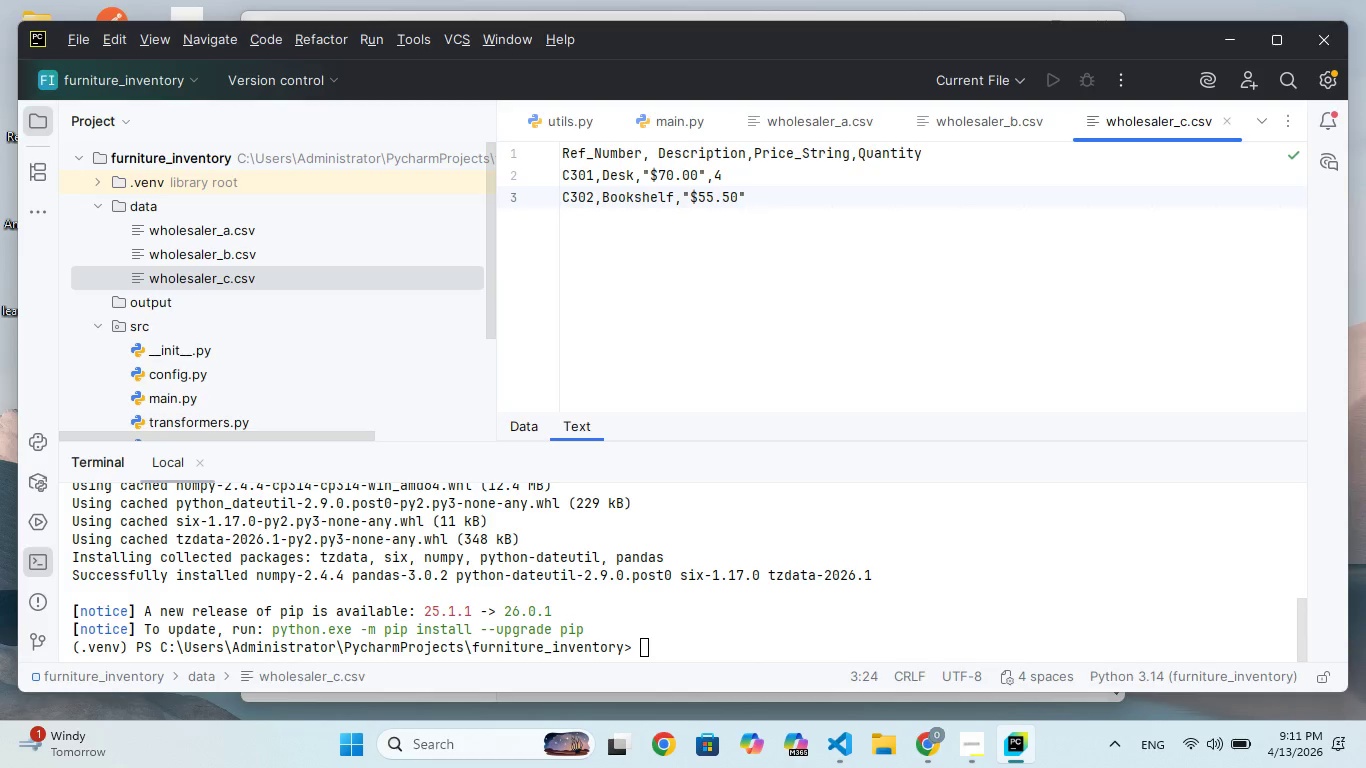 
key(Comma)
 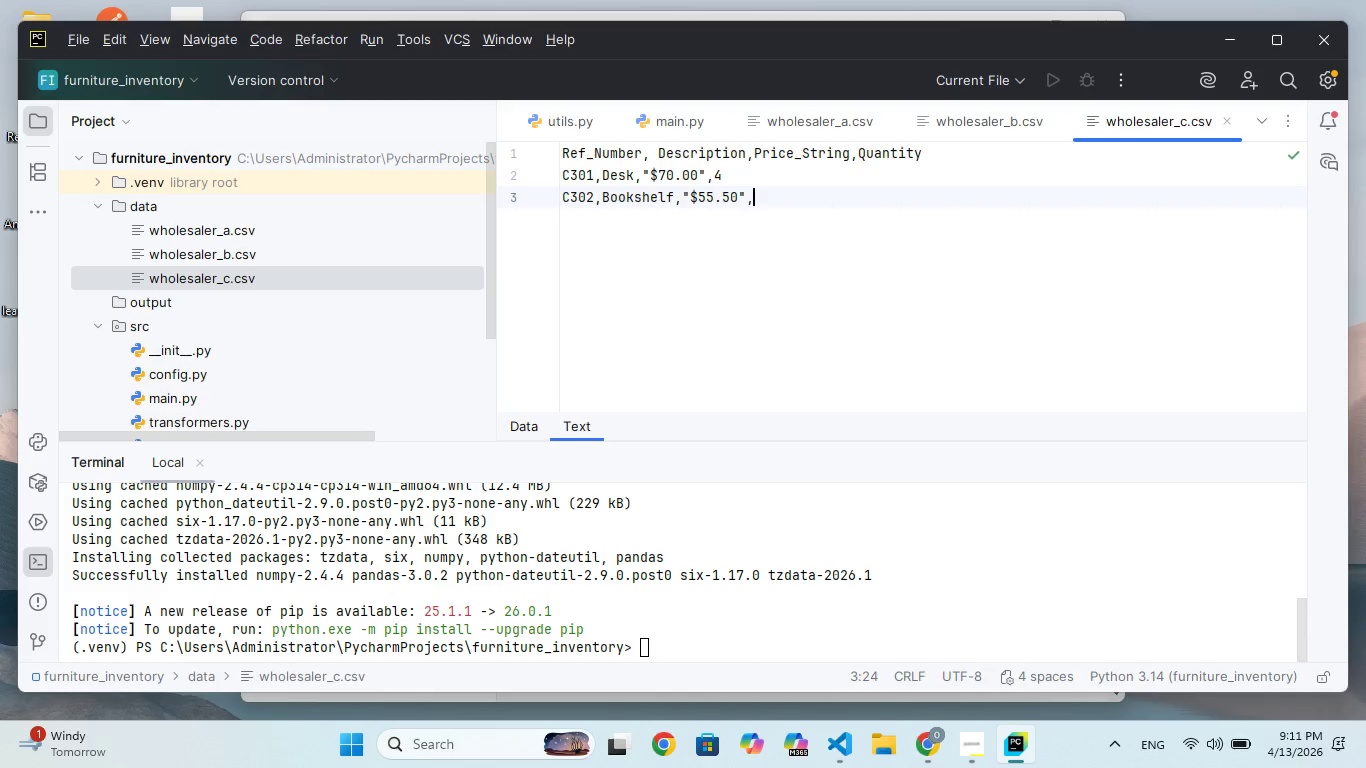 
key(8)
 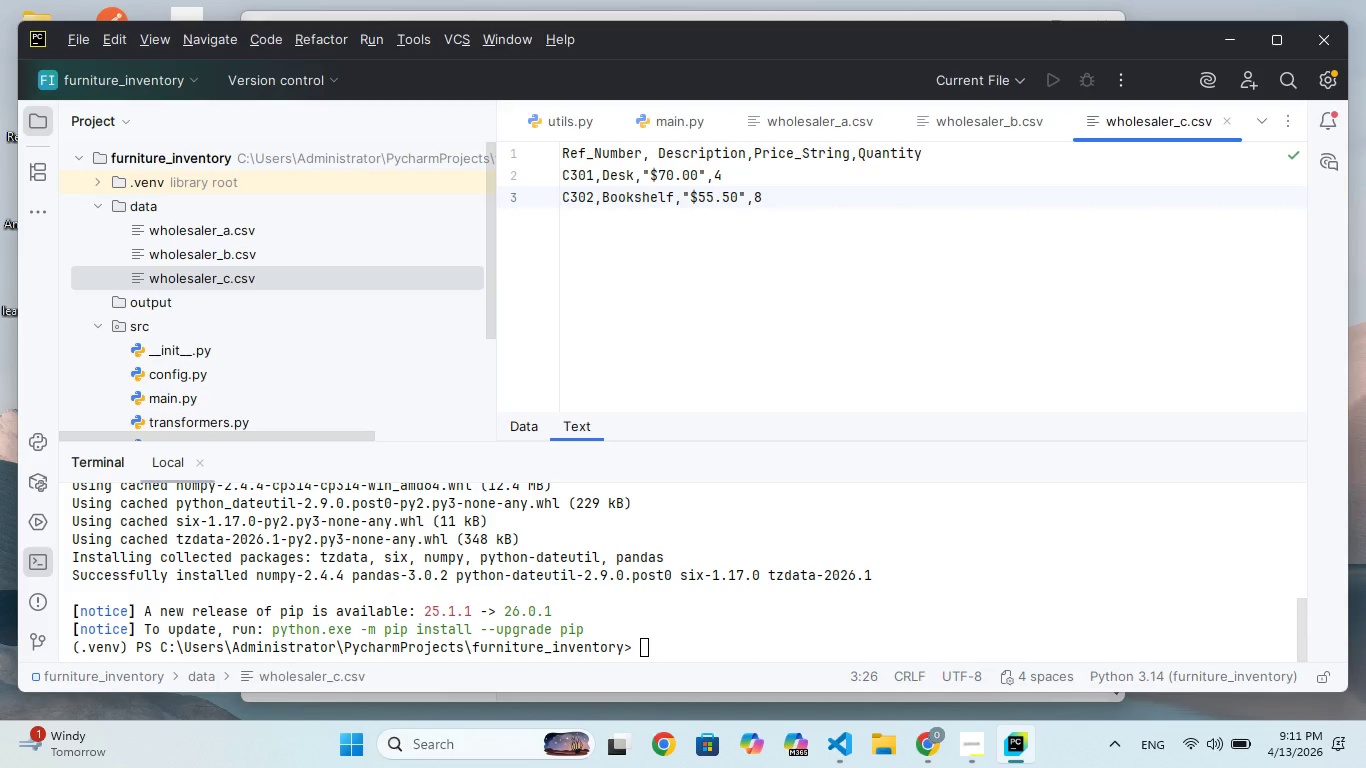 
key(Enter)
 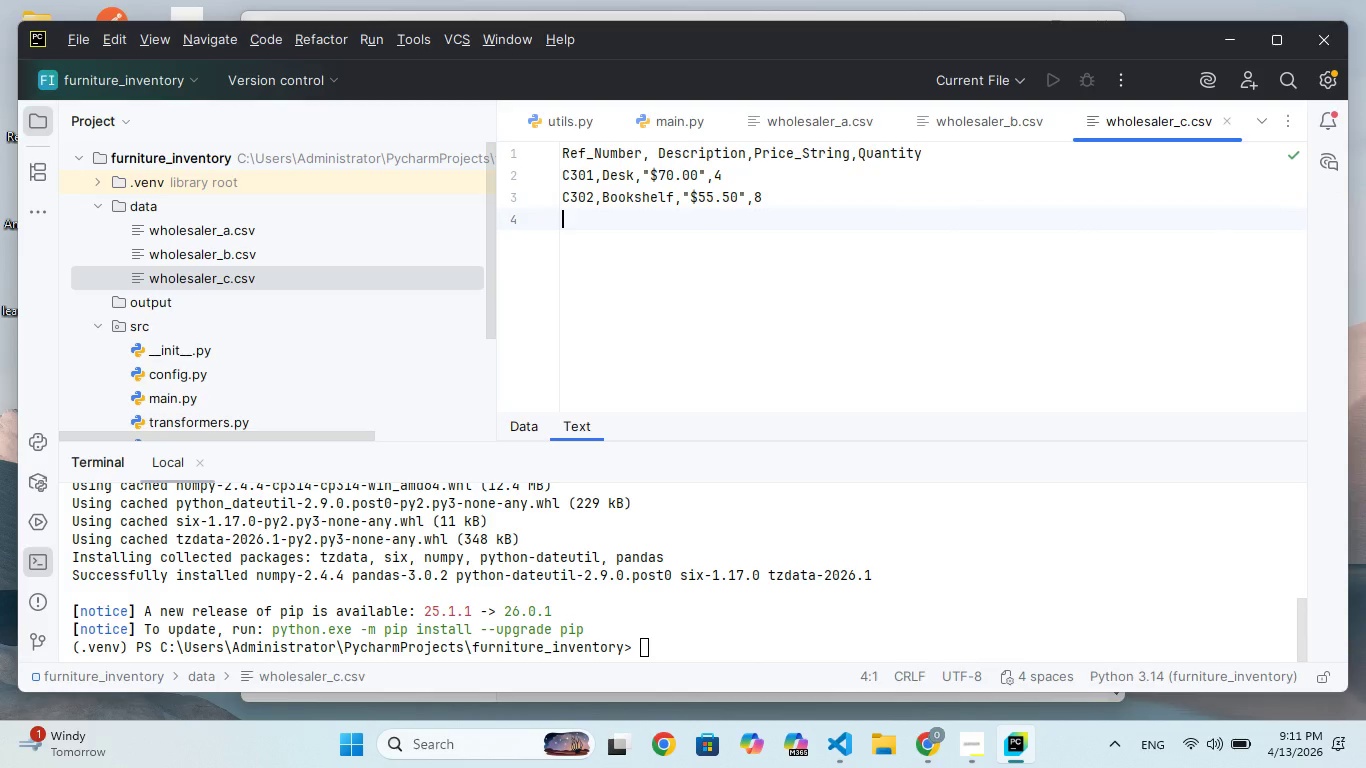 
type(C304)
key(Backspace)
type(3,Stool)
 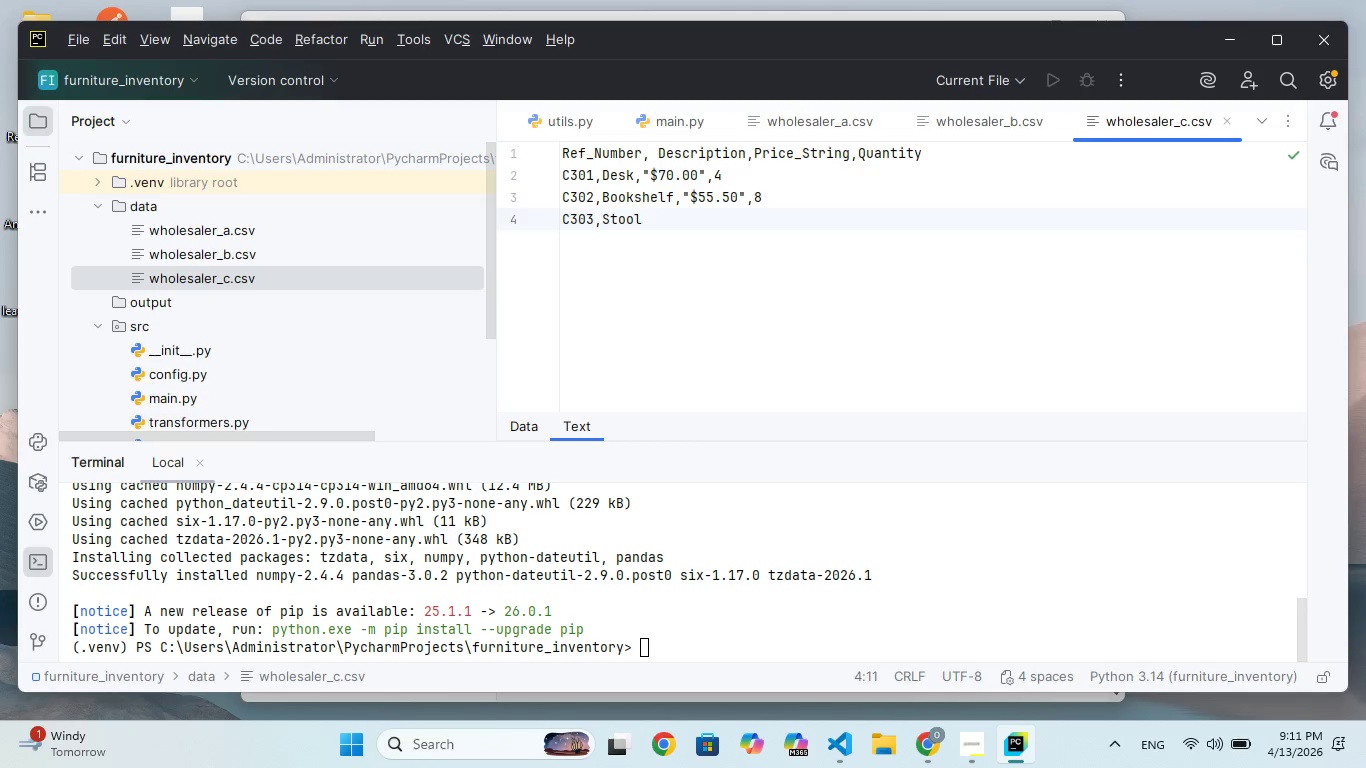 
type(,"invalid)
 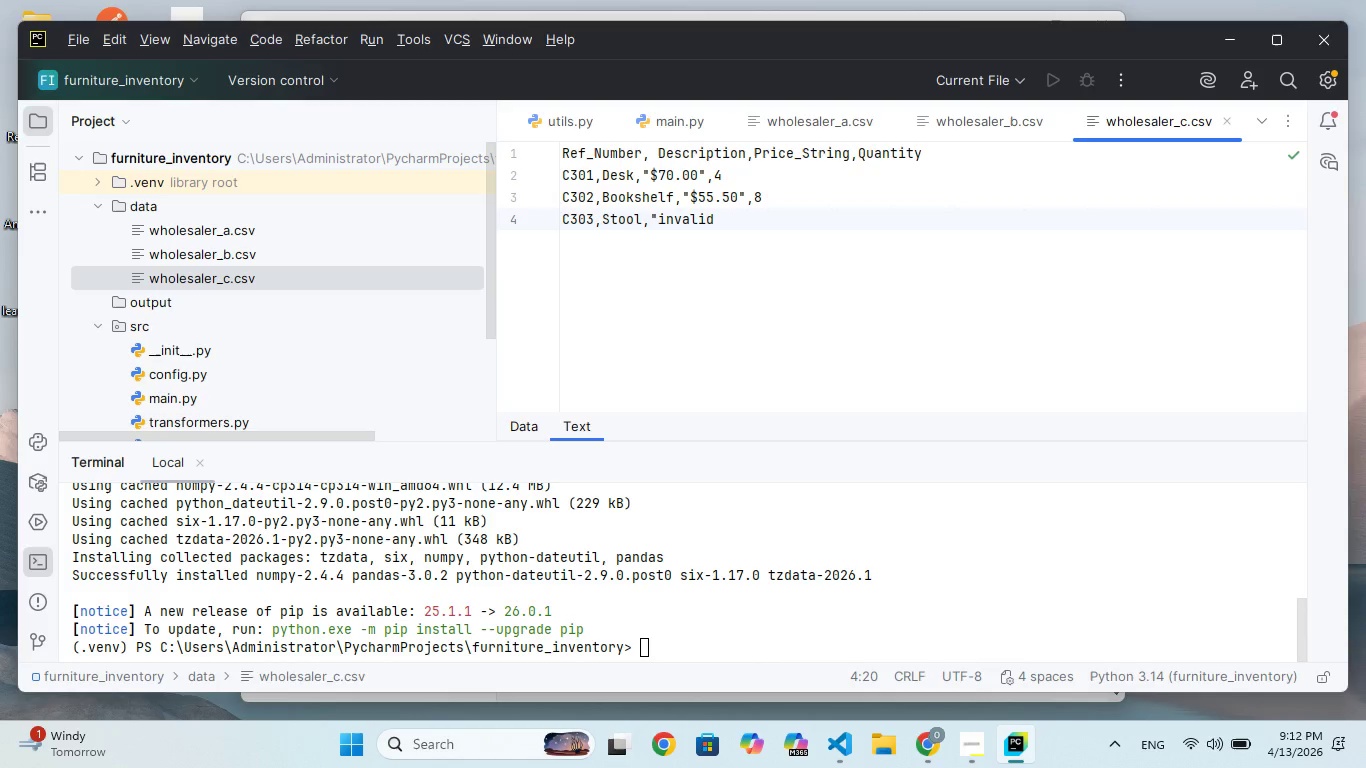 
hold_key(key=ShiftRight, duration=1.52)
 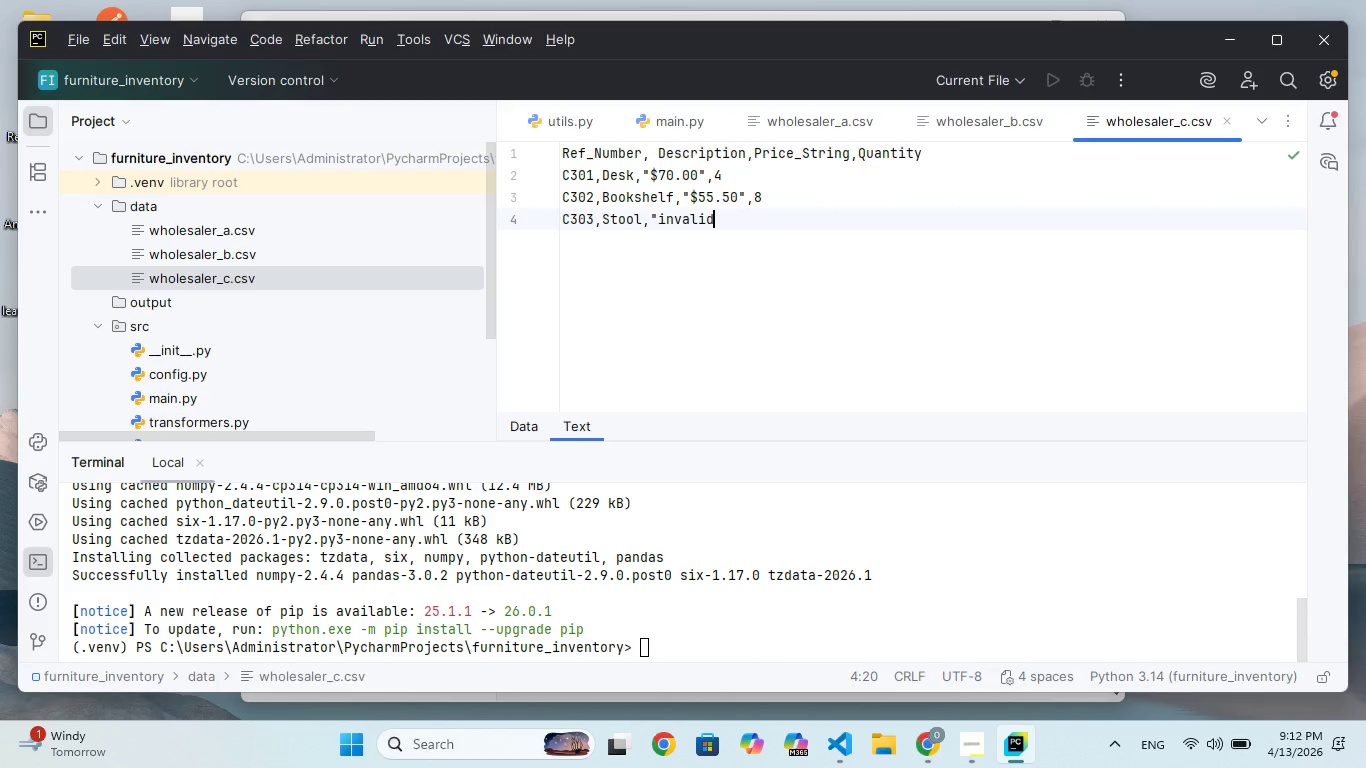 
key(Shift+Quote)
 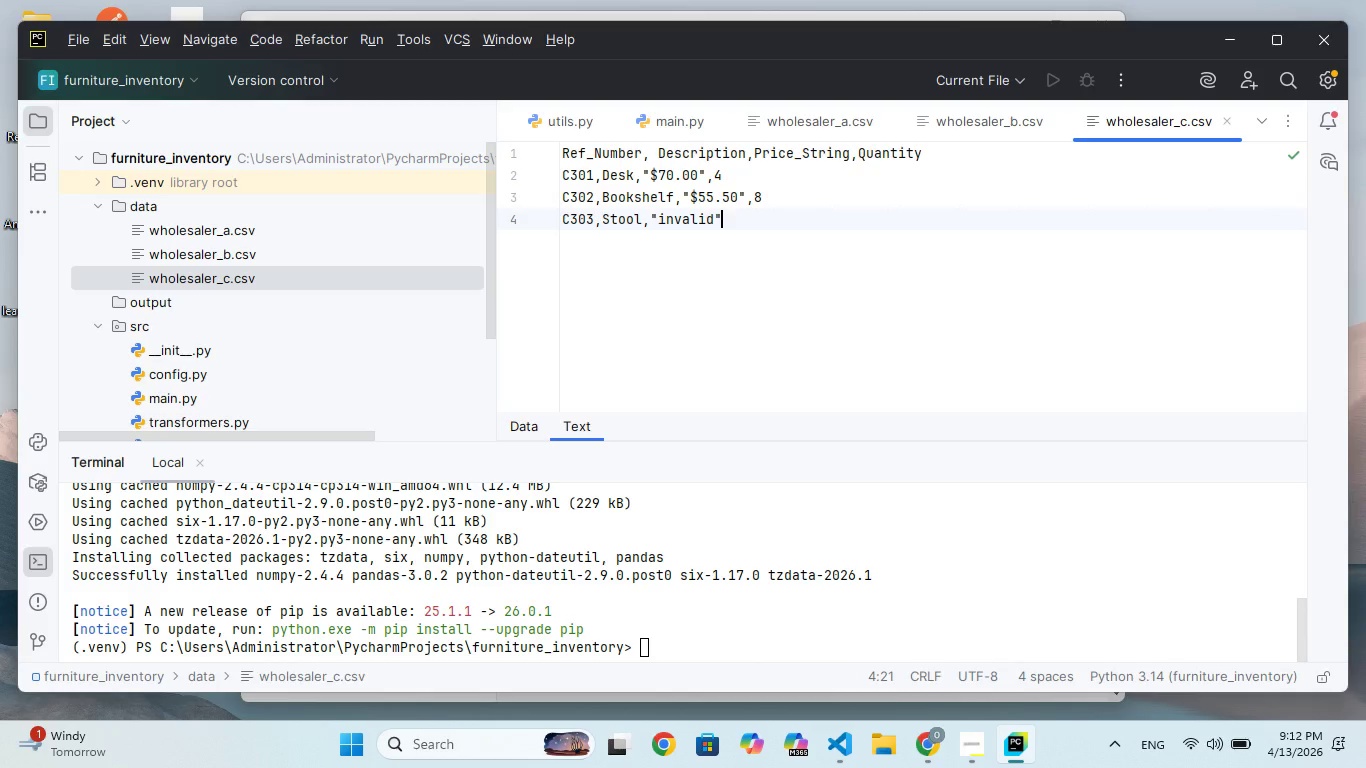 
key(Comma)
 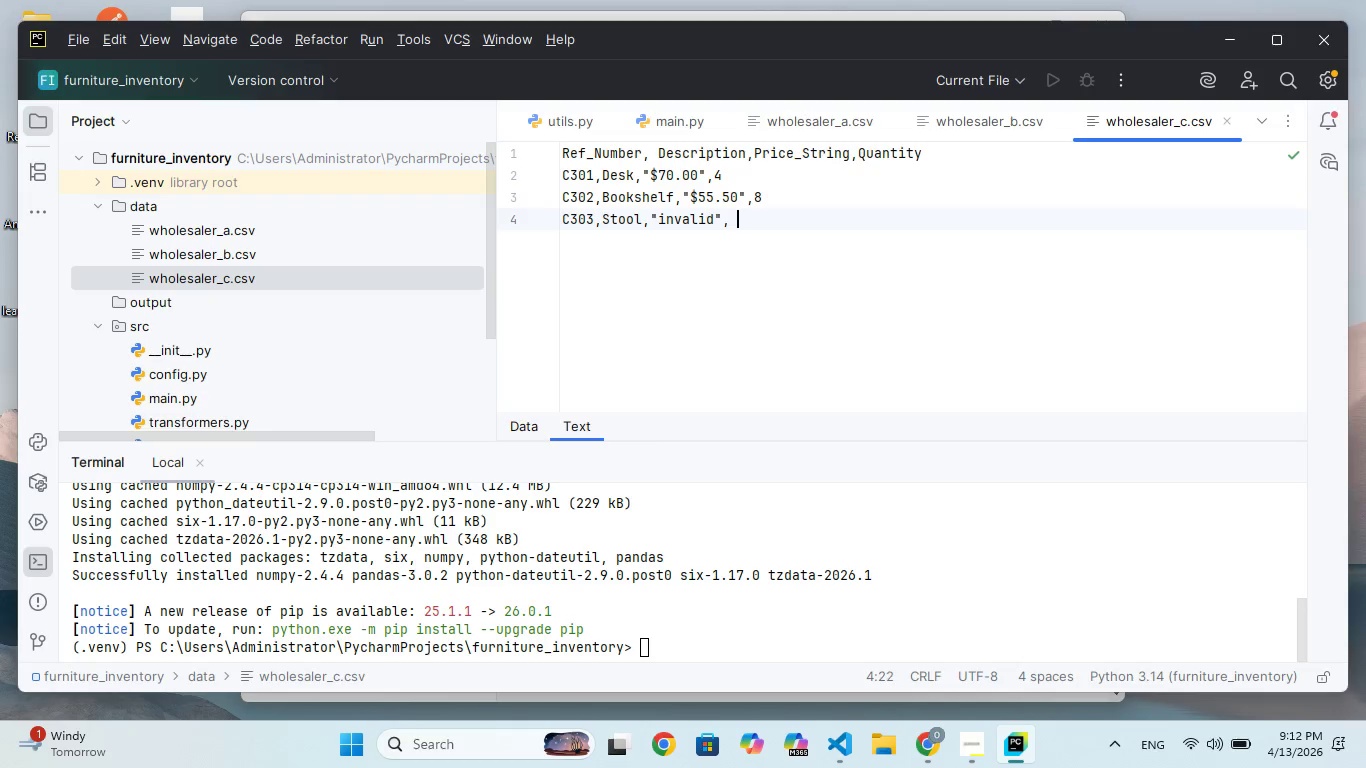 
key(Space)
 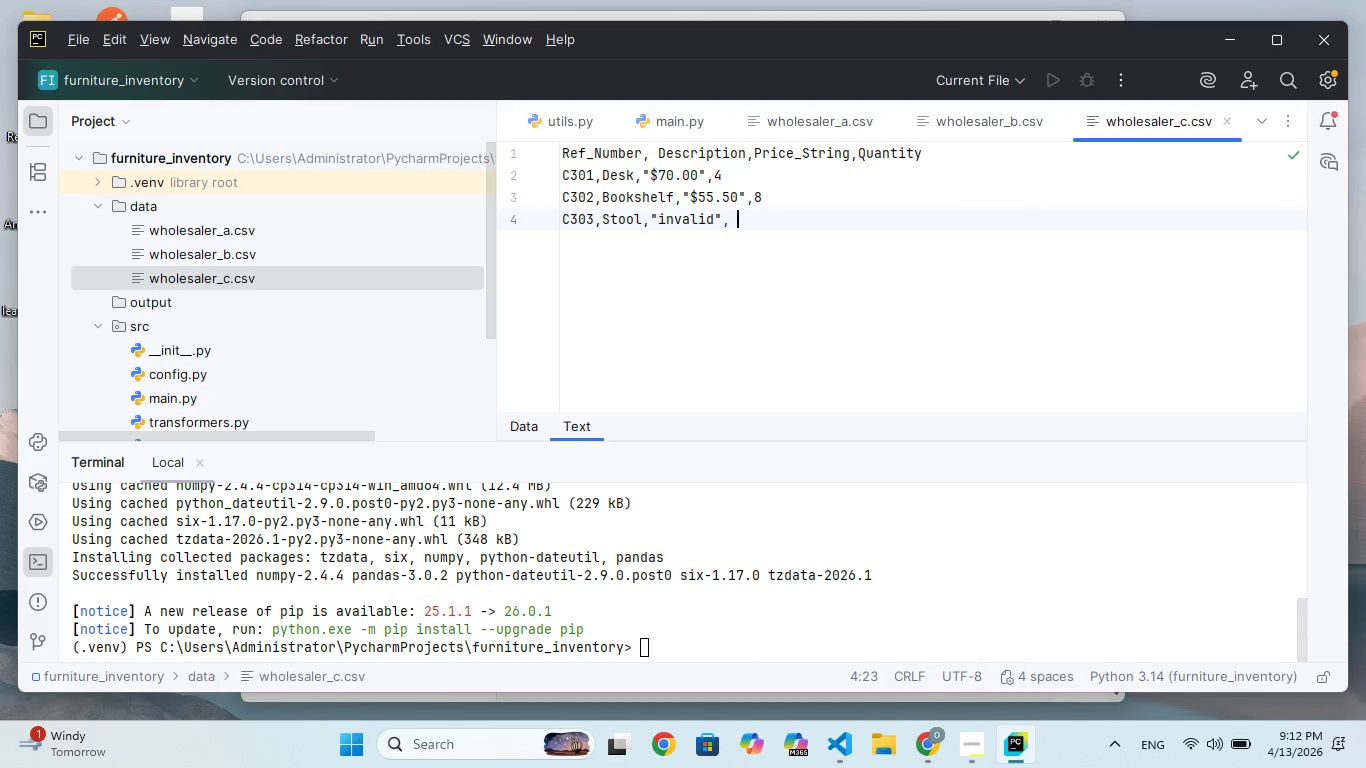 
key(Backspace)
 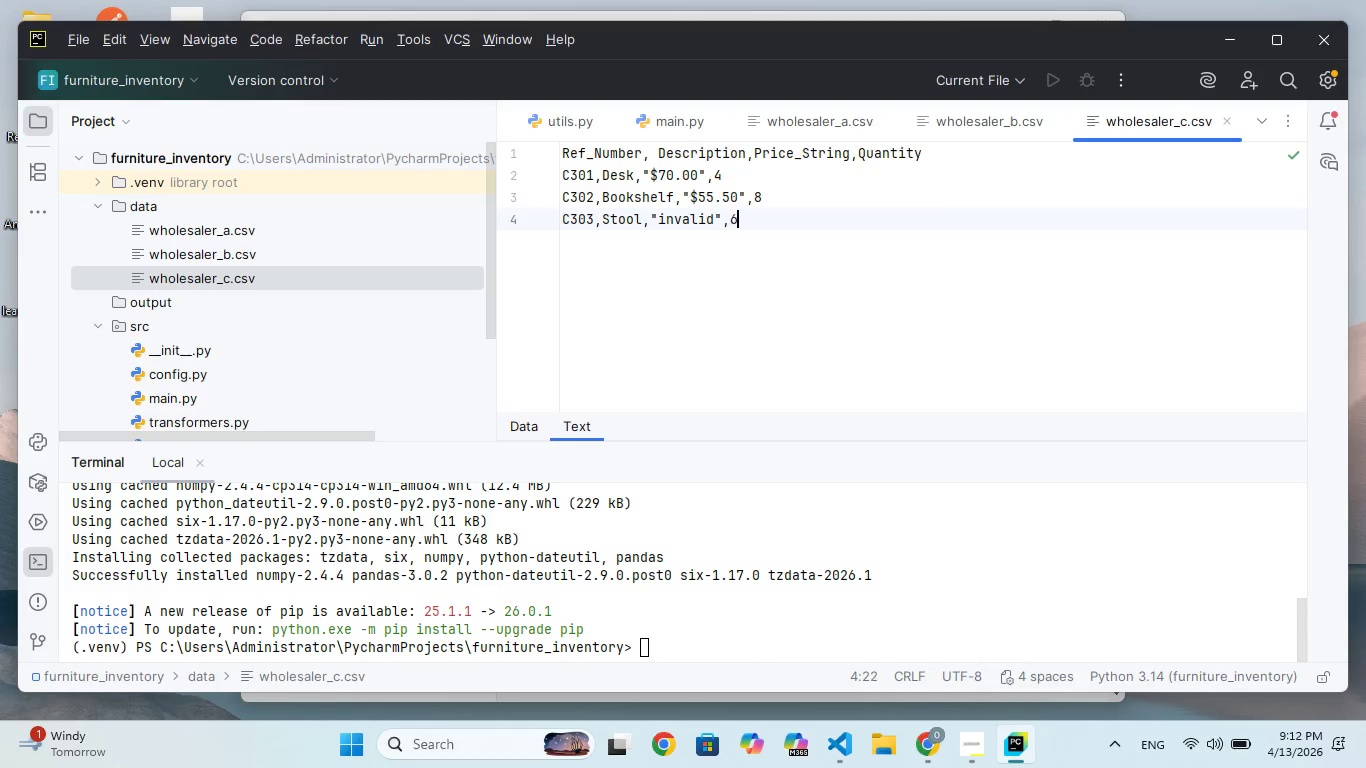 
key(6)
 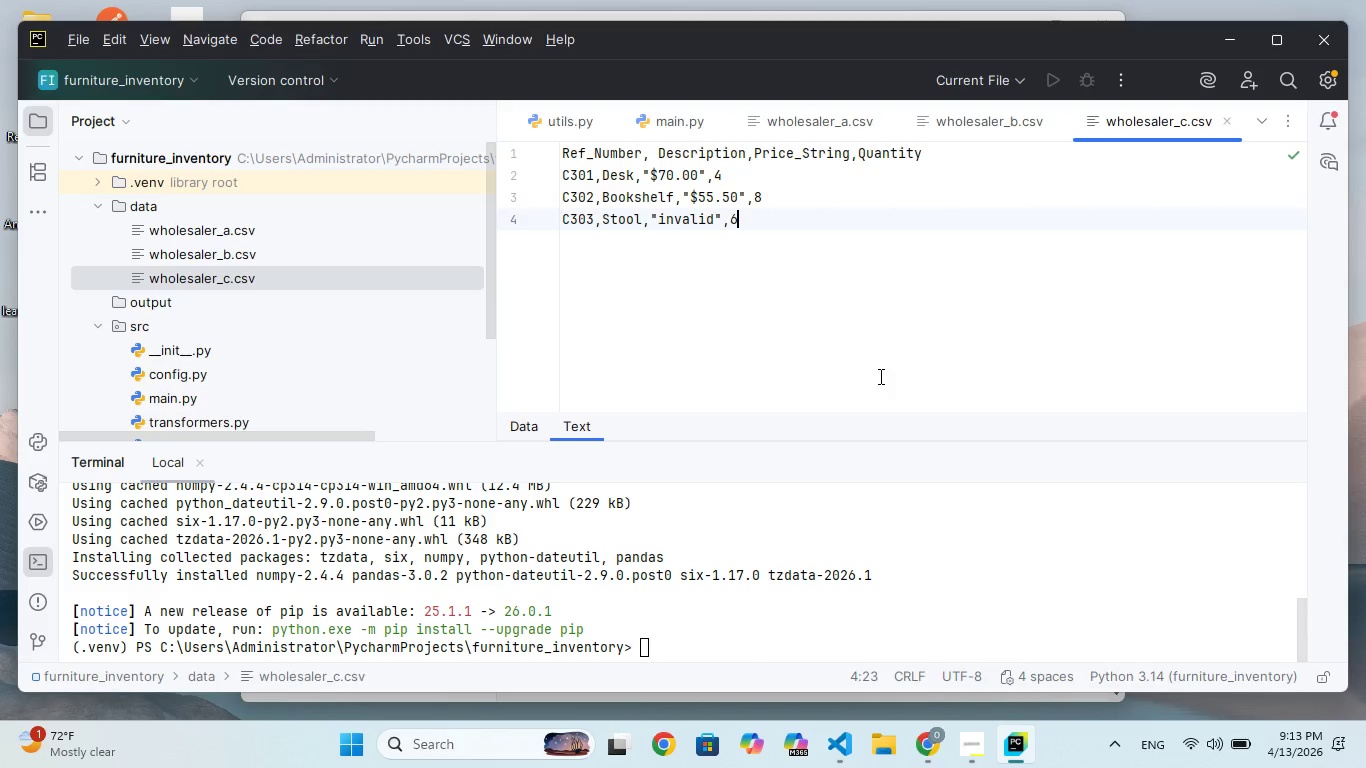 
wait(75.36)
 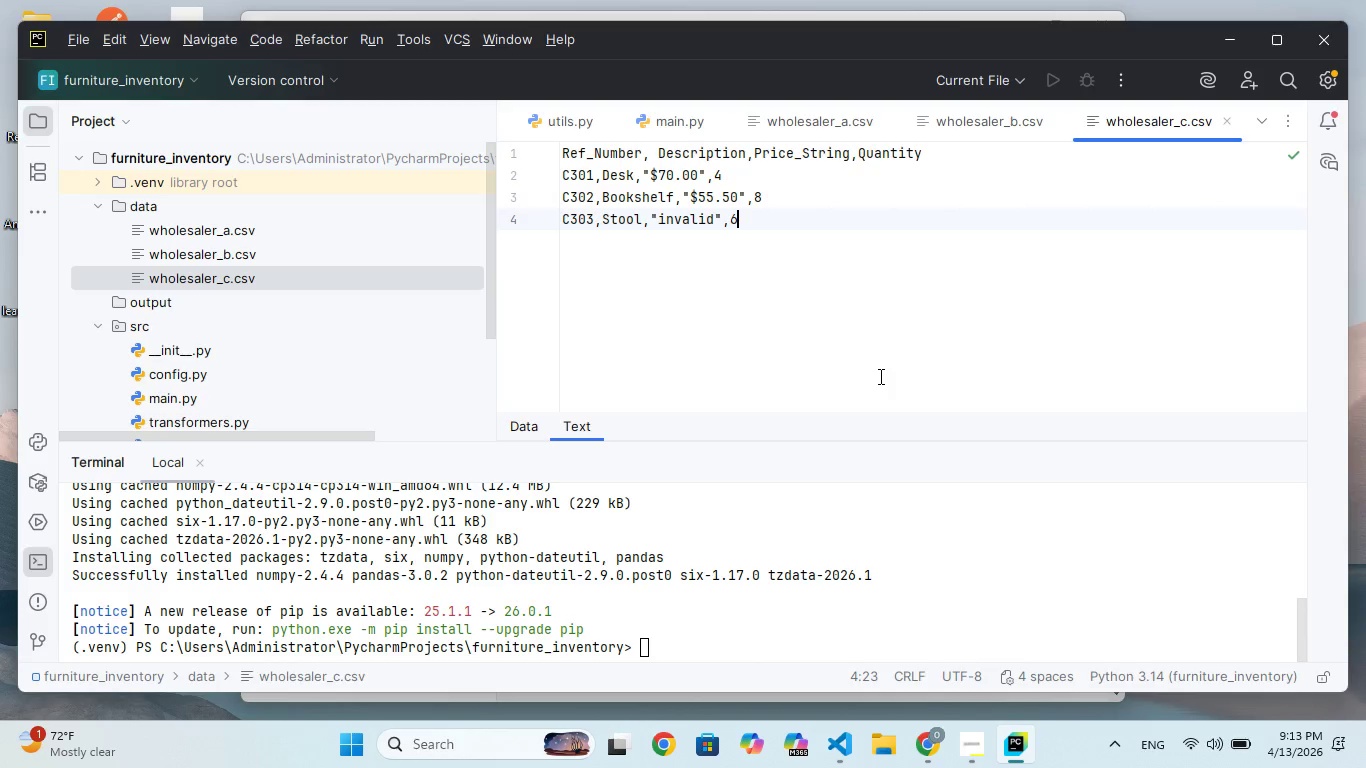 
left_click([828, 249])
 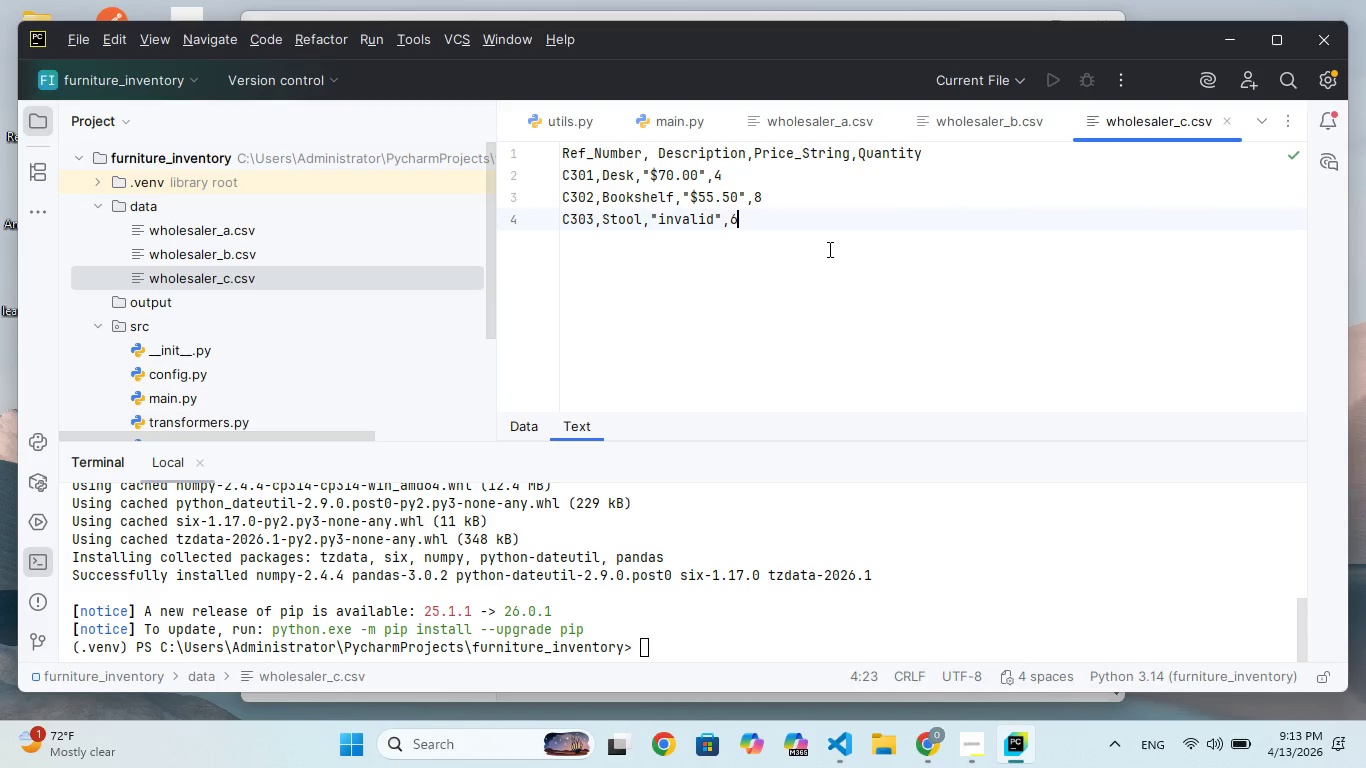 
wait(12.77)
 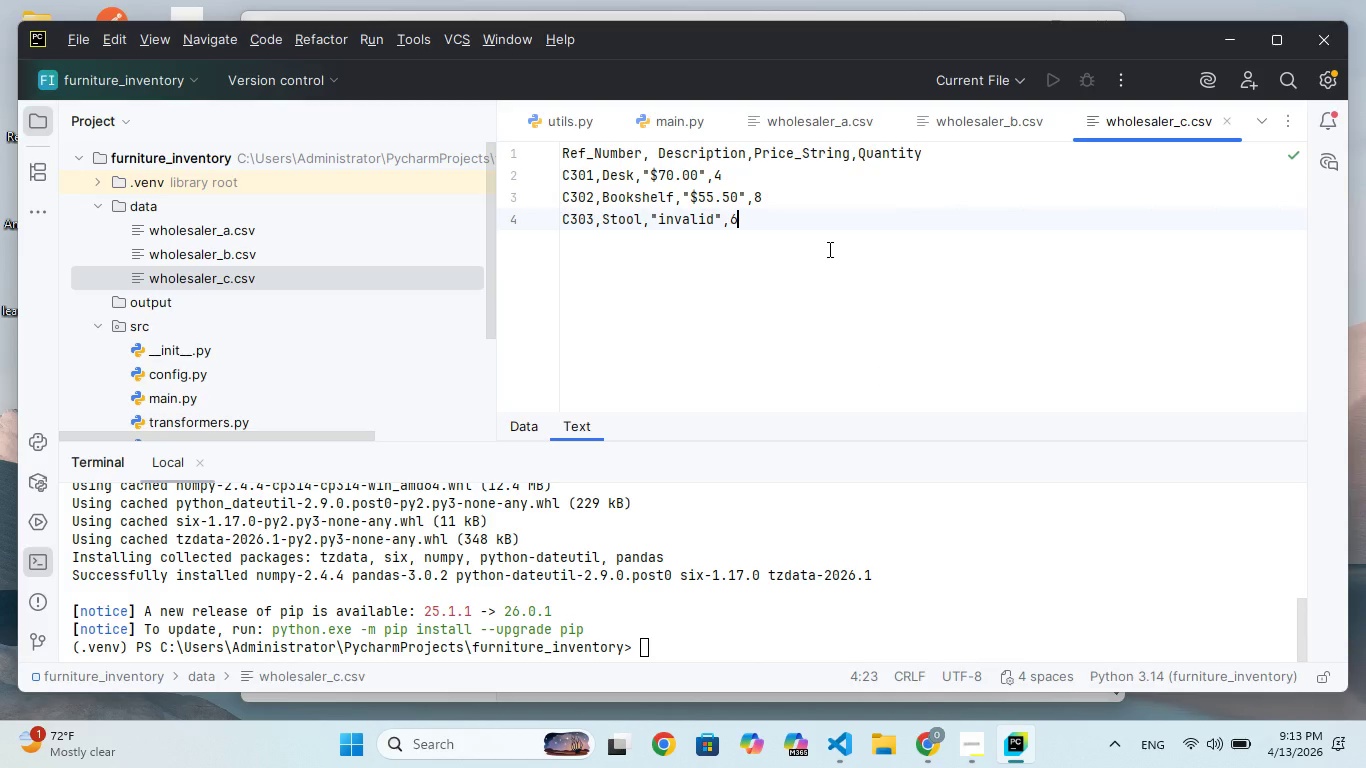 
double_click([220, 381])
 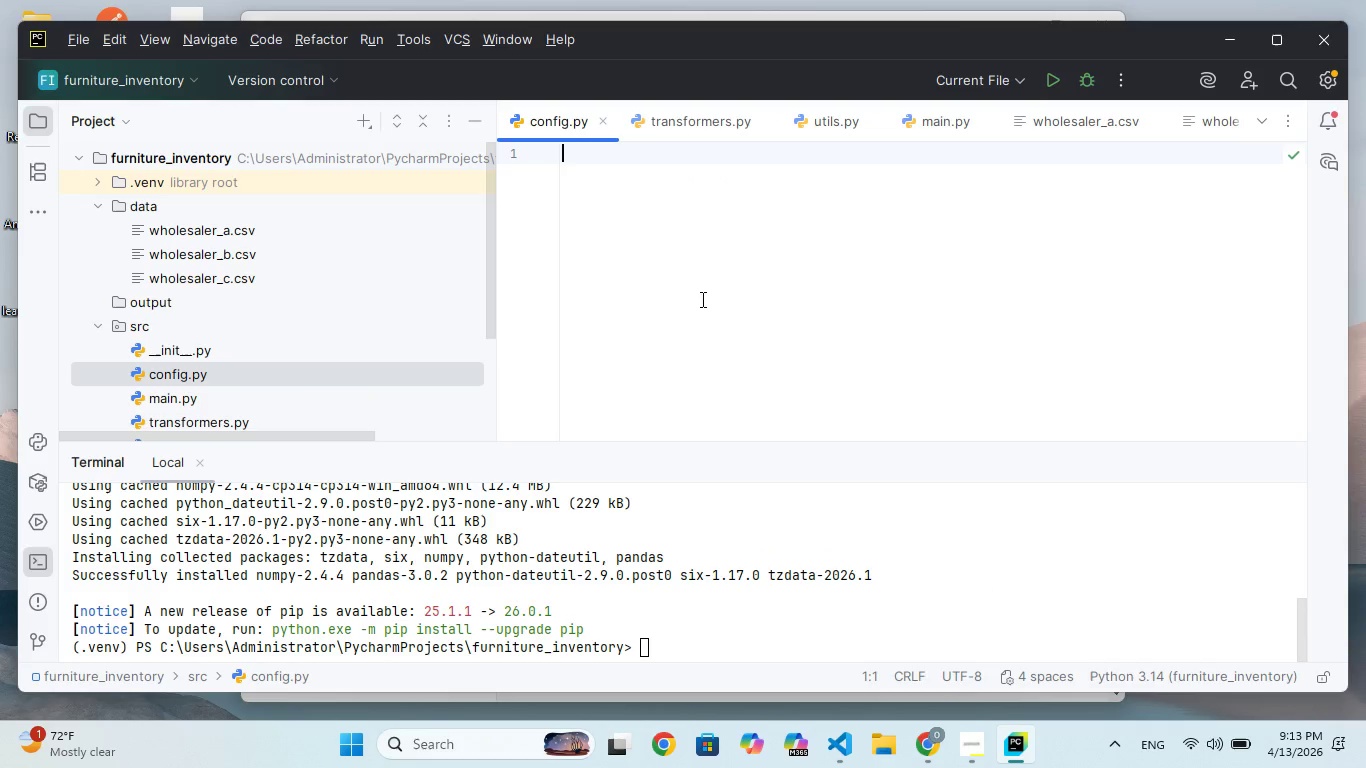 
left_click([781, 274])
 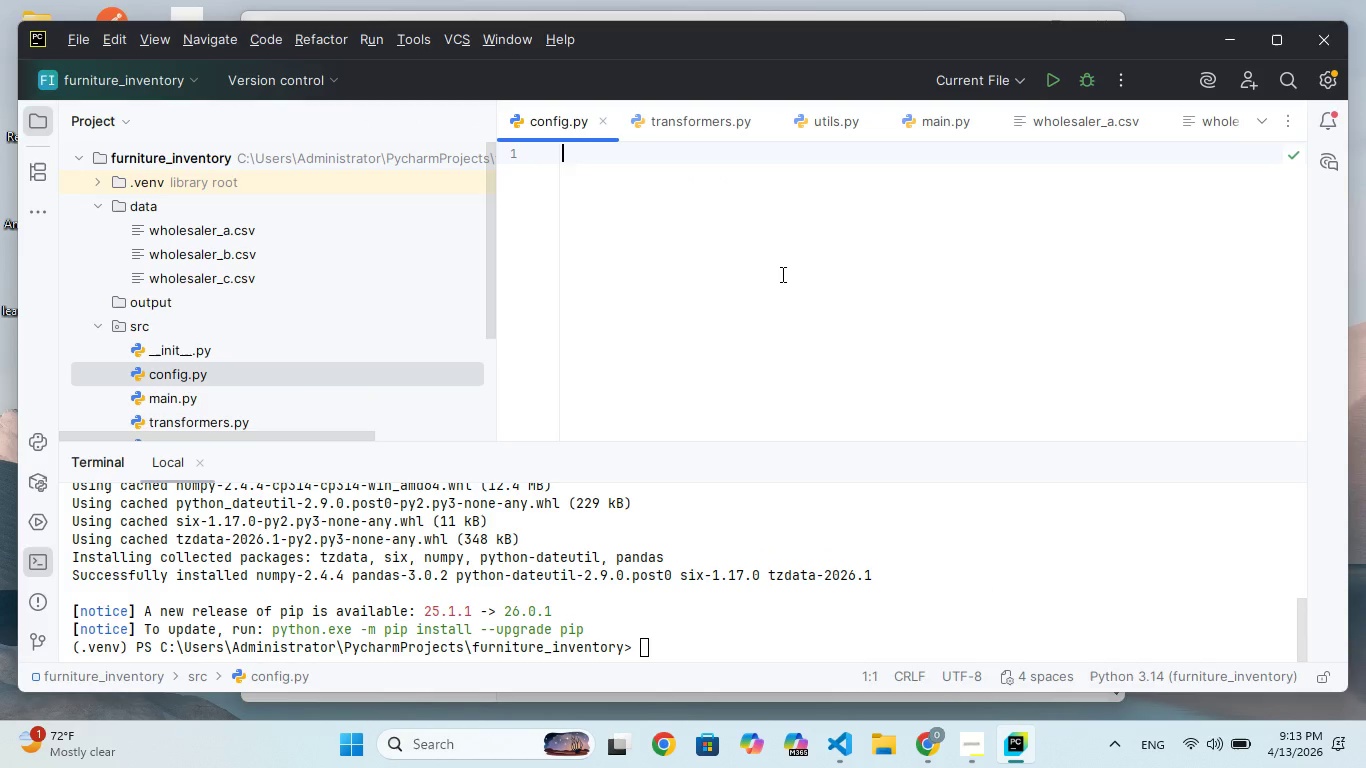 
wait(5.78)
 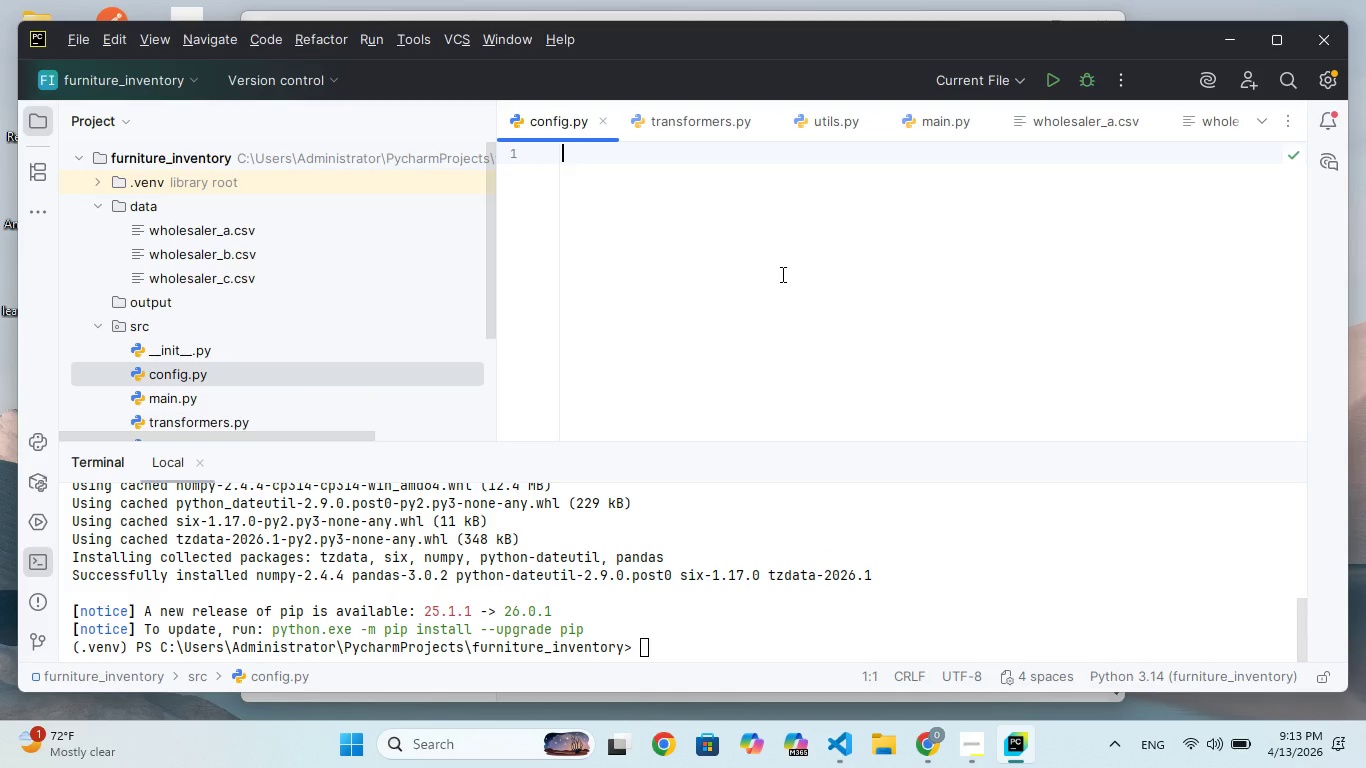 
type(from pathlib import Path)
 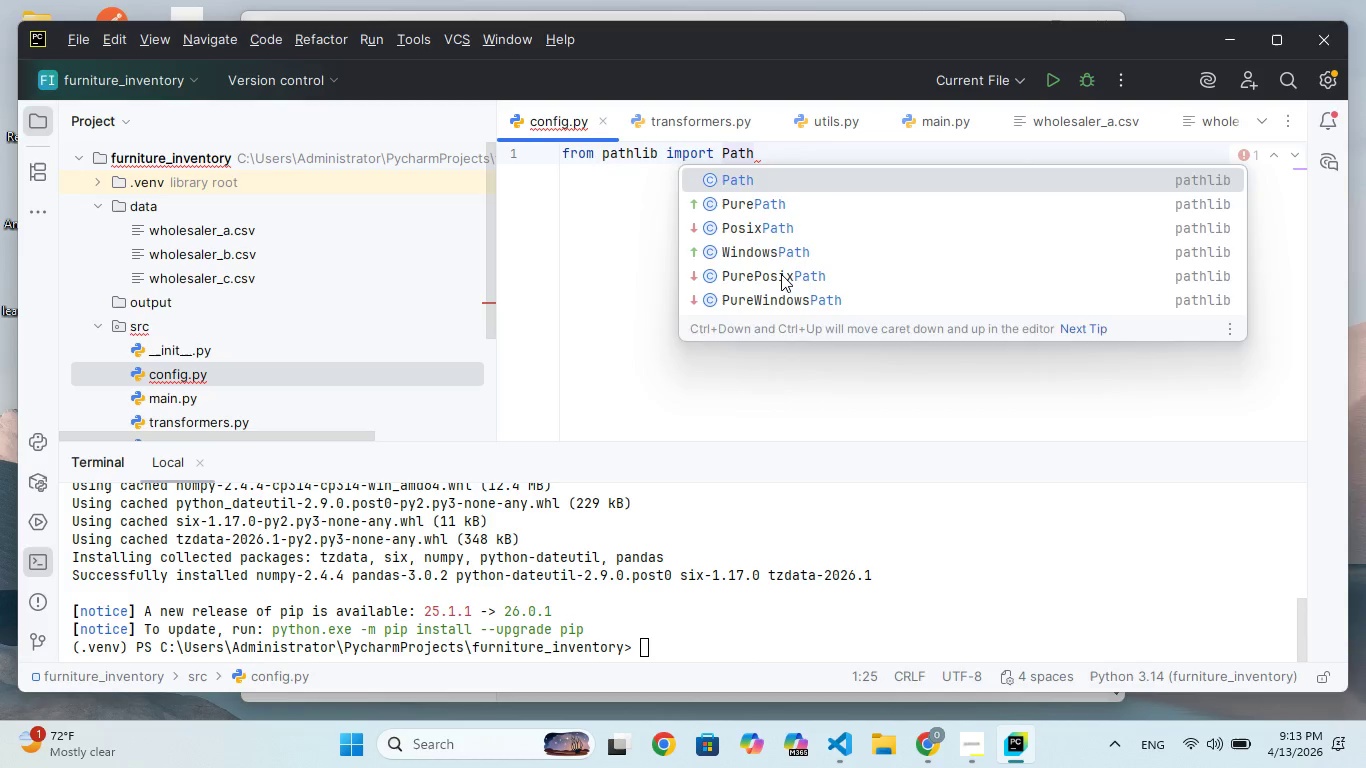 
key(Enter)
 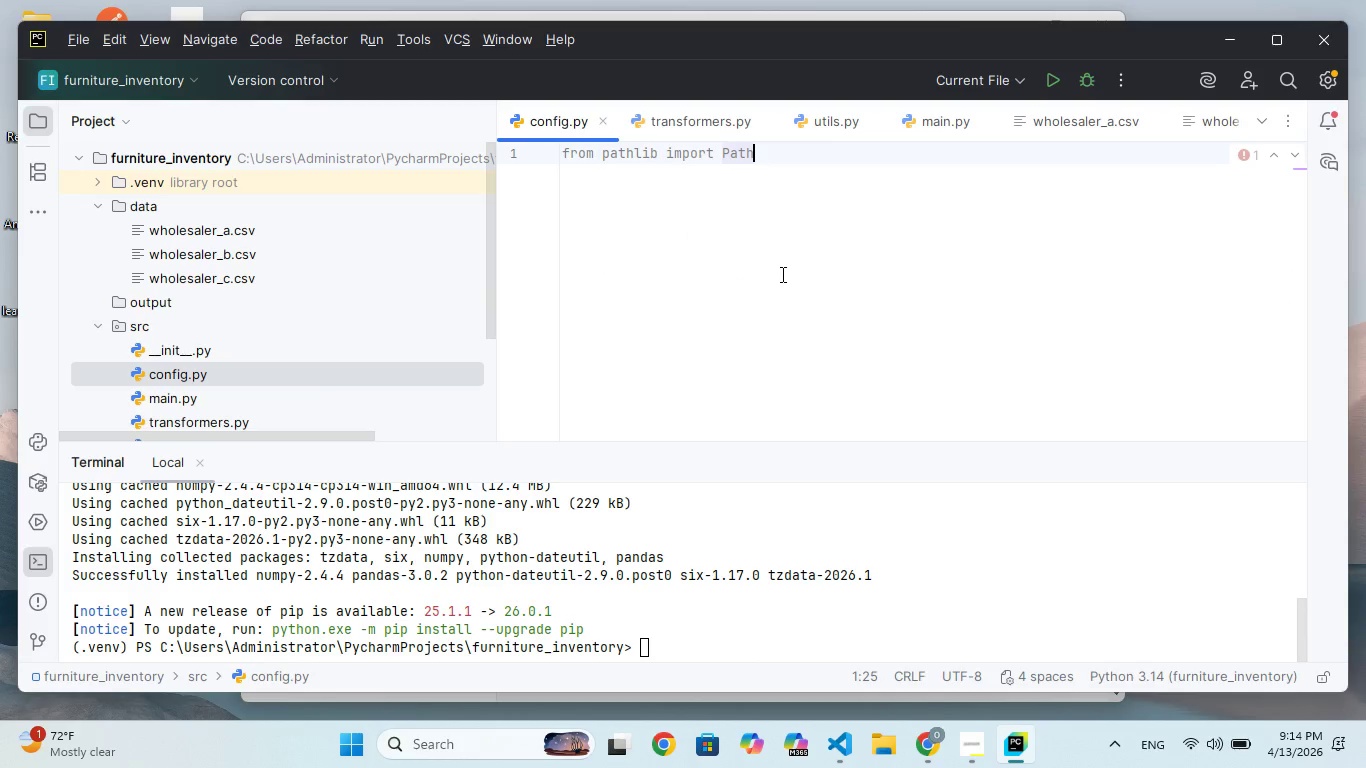 
key(Enter)
 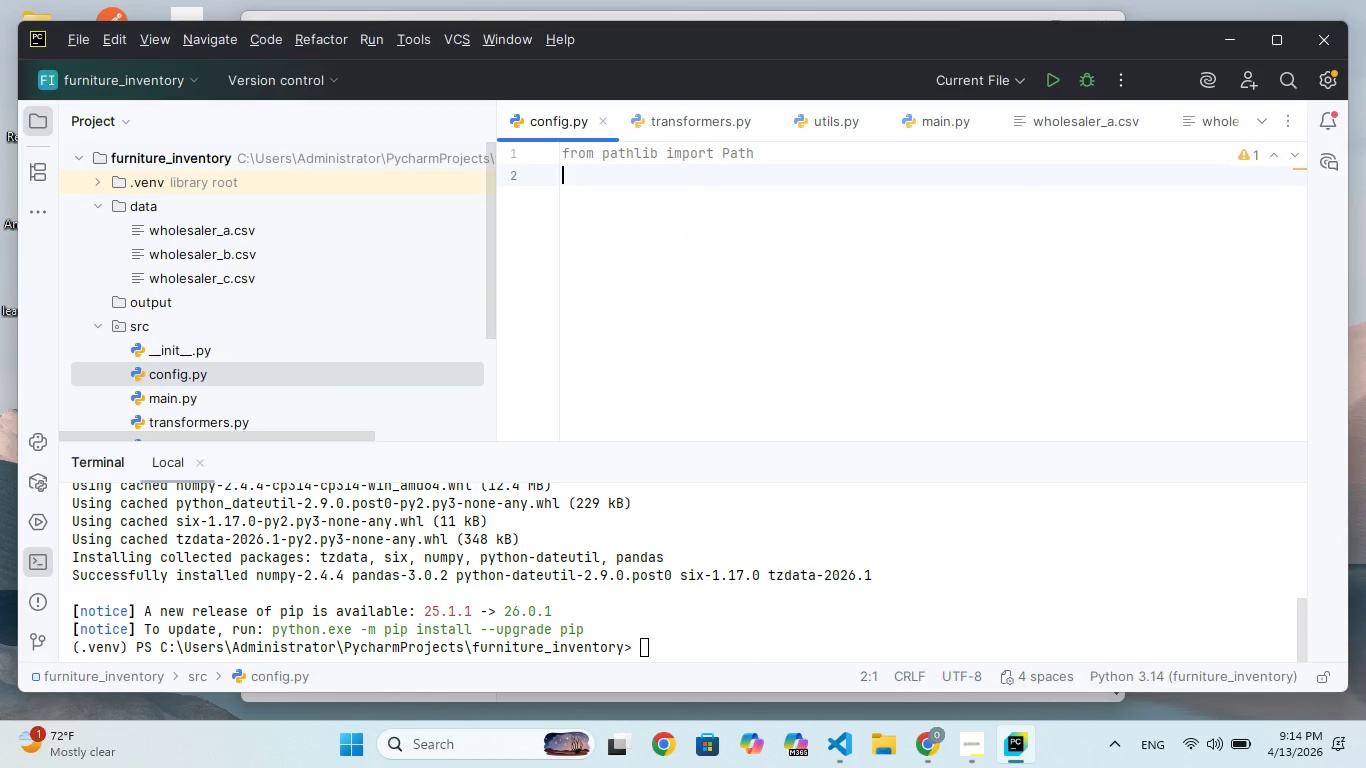 
key(Enter)
 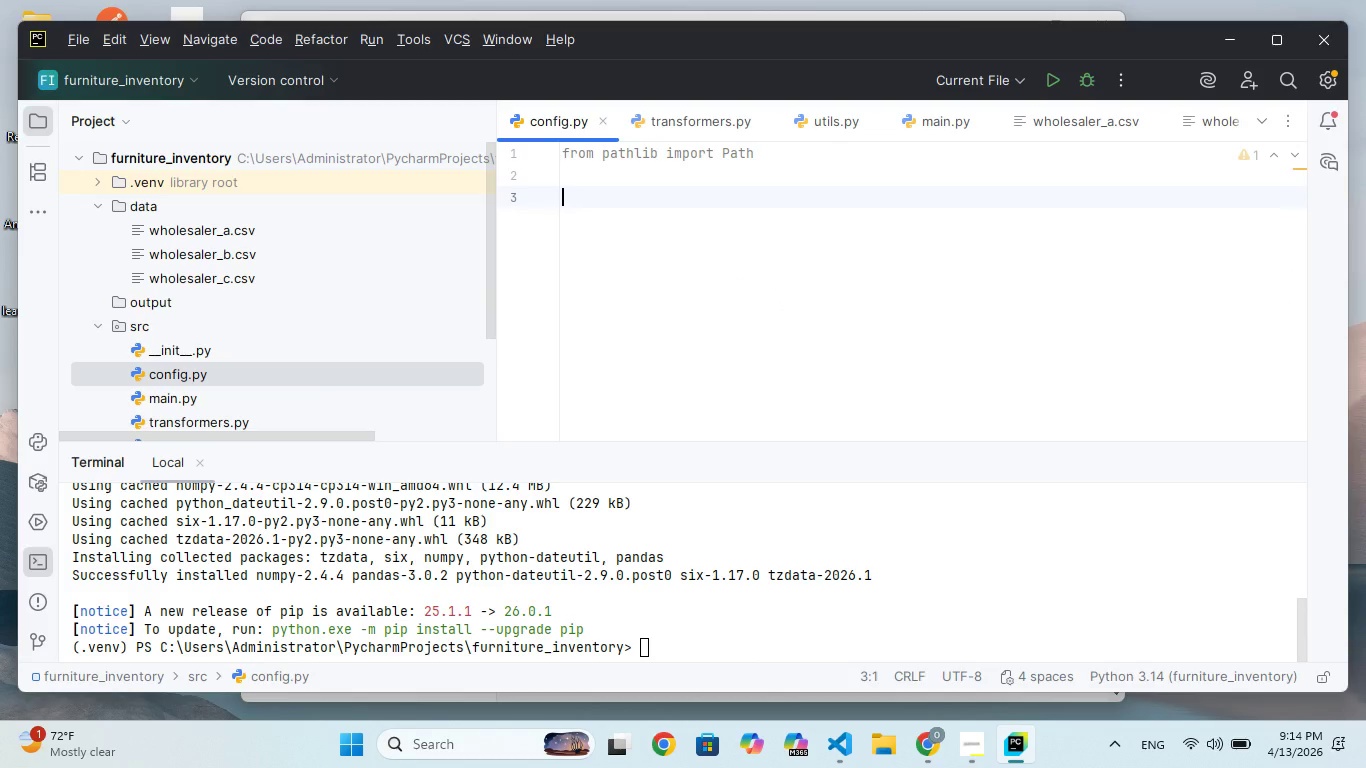 
type(BAE_DIR = p)
key(Backspace)
type(P)
 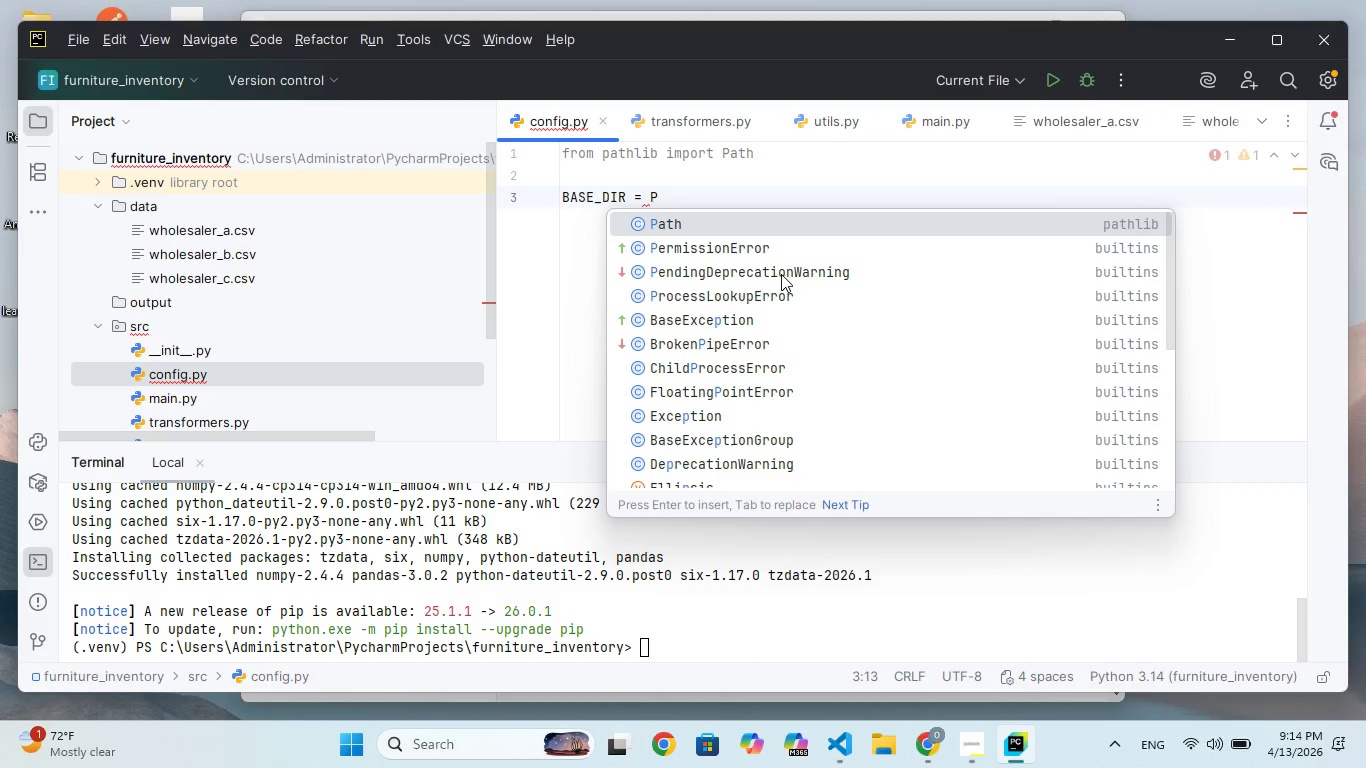 
hold_key(key=S, duration=0.36)
 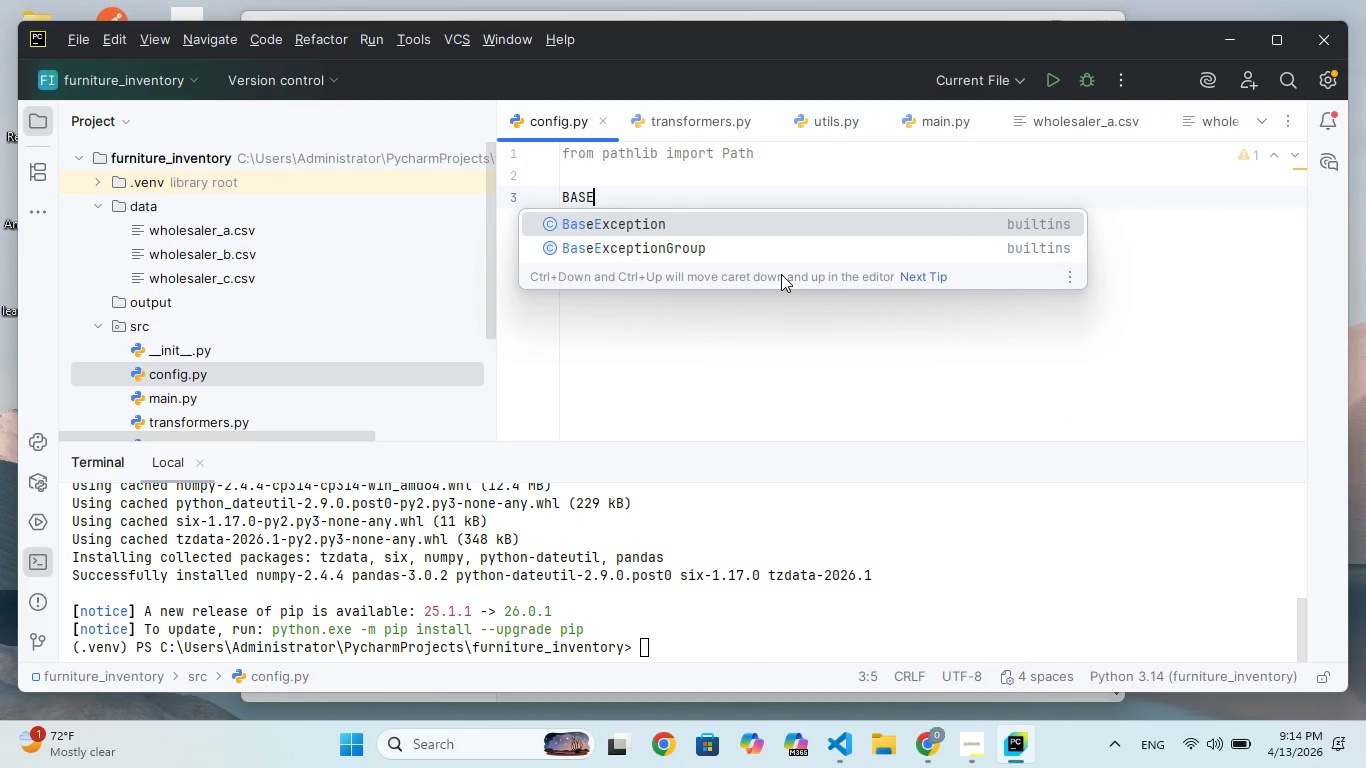 
key(Enter)
 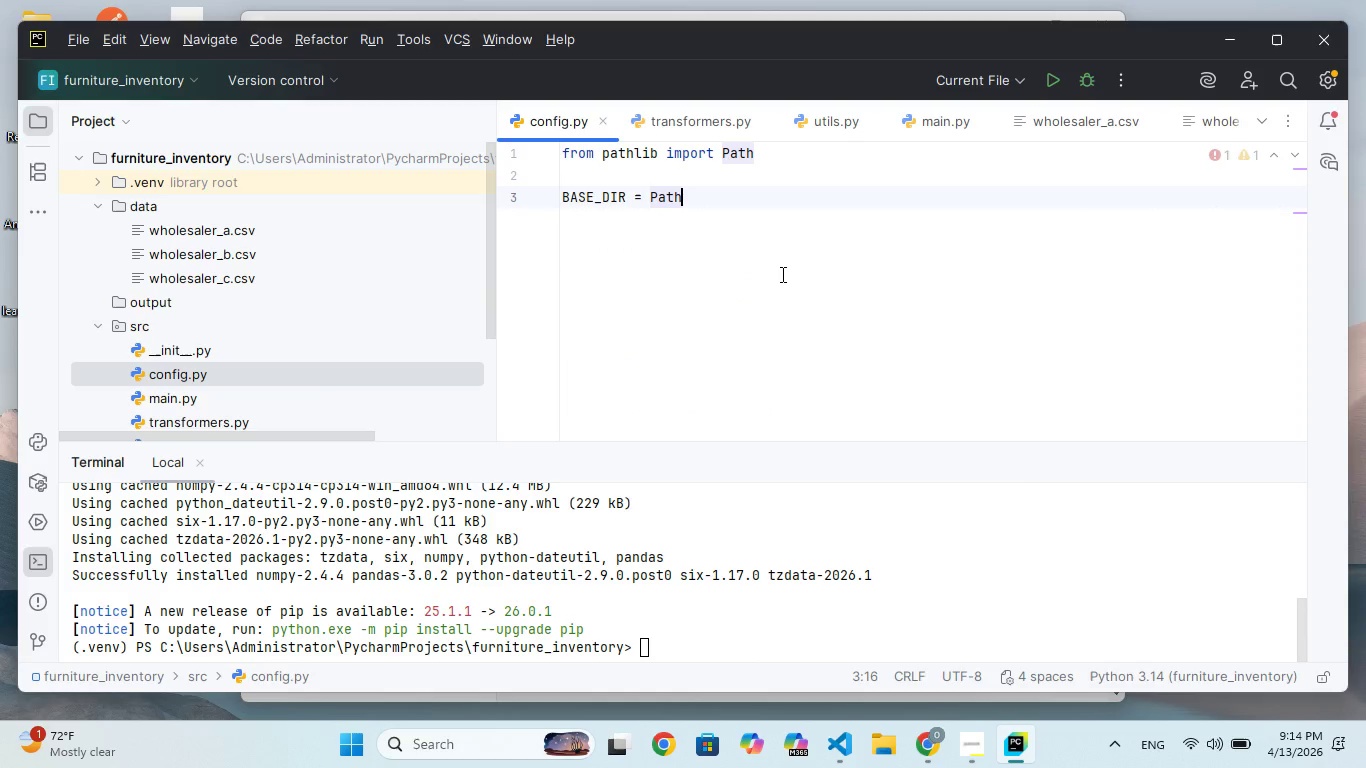 
type((__file__)
 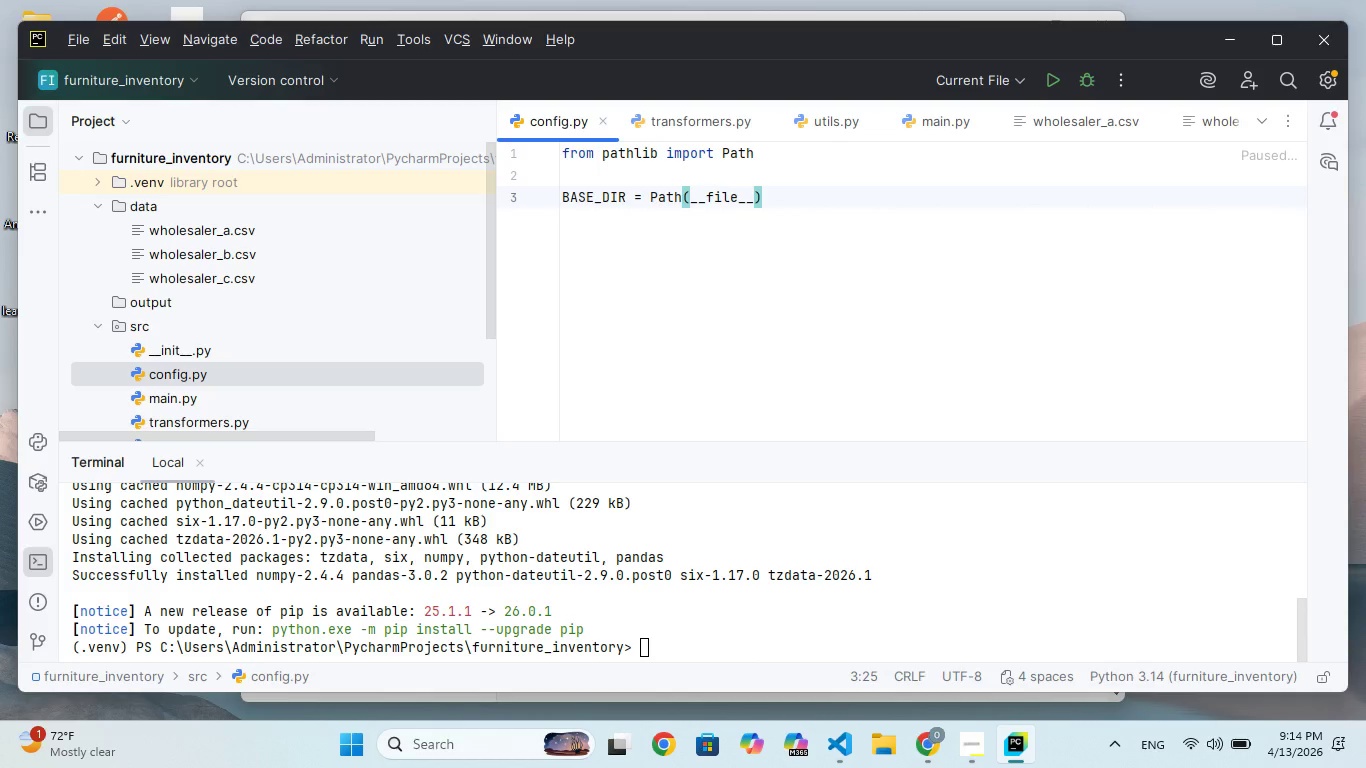 
key(ArrowRight)
 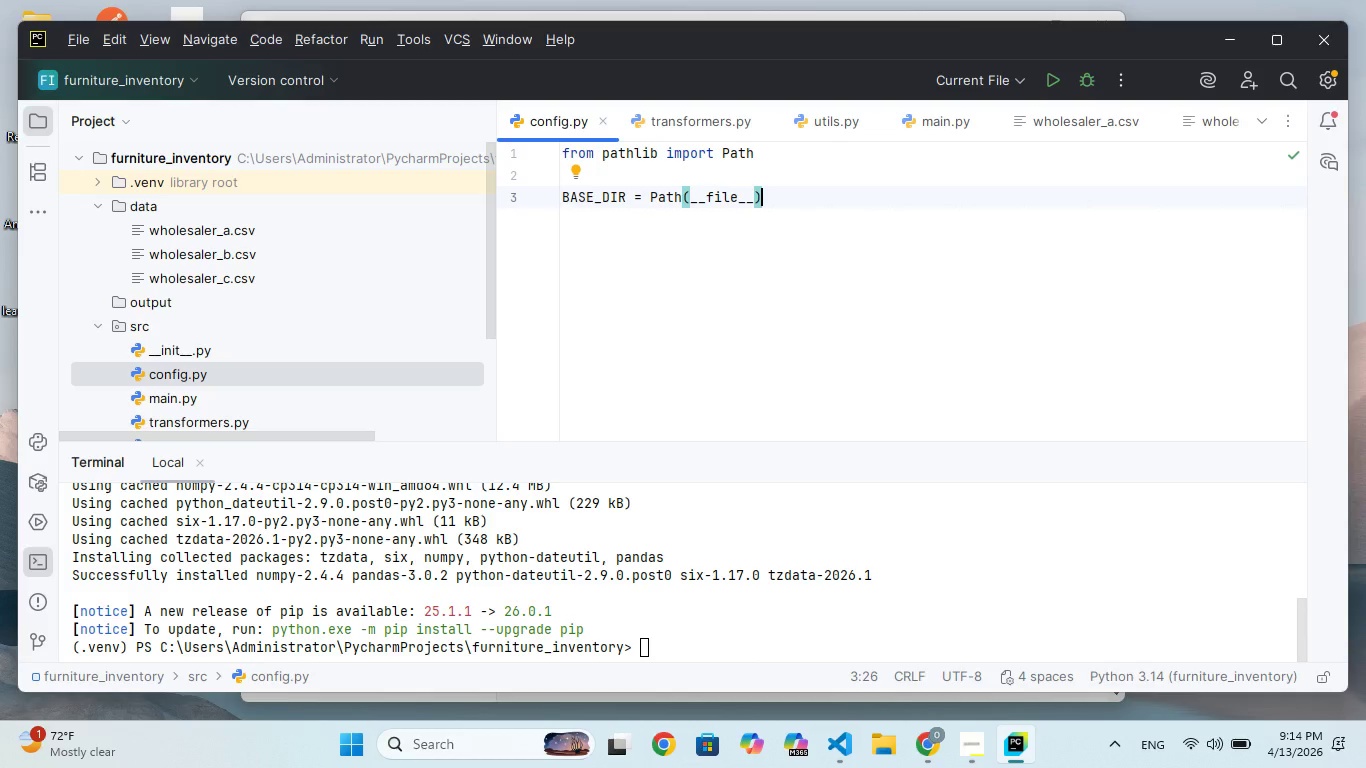 
type(.resolve)
 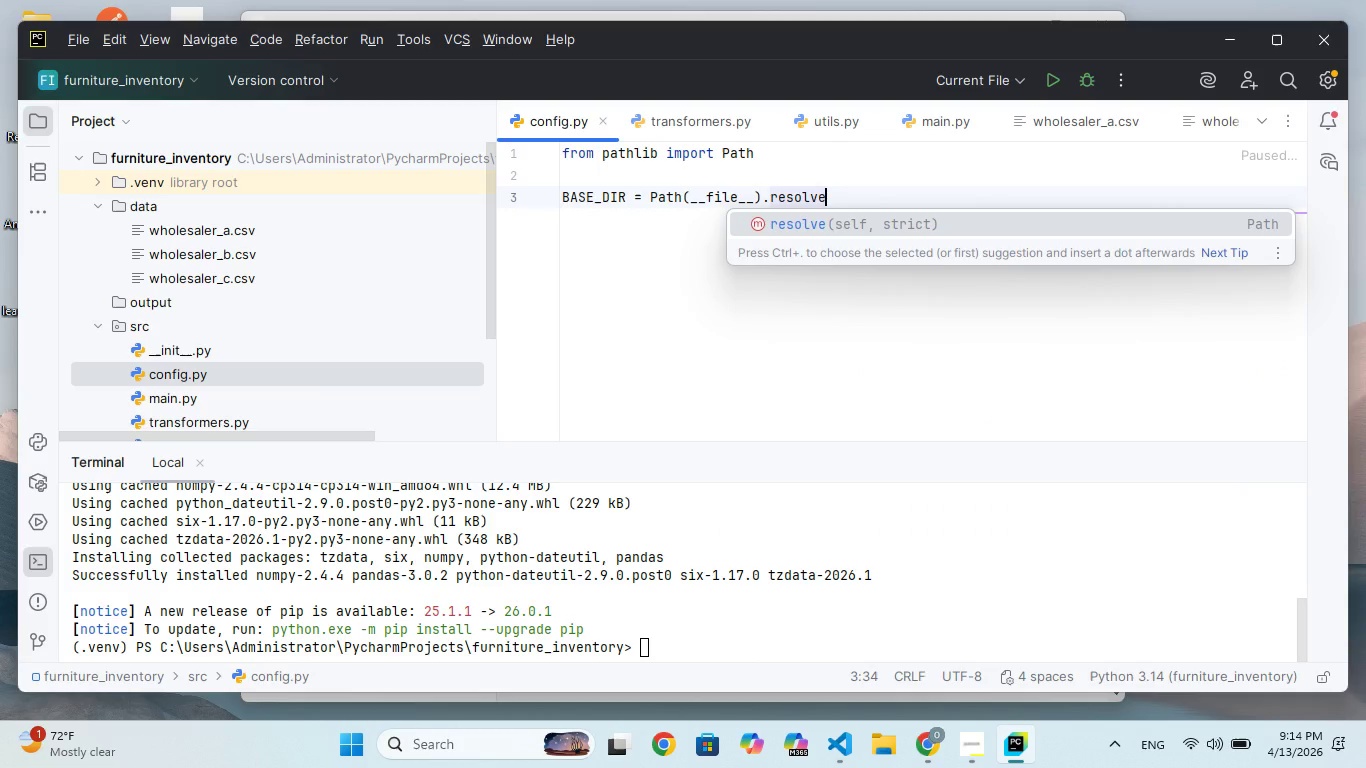 
key(Enter)
 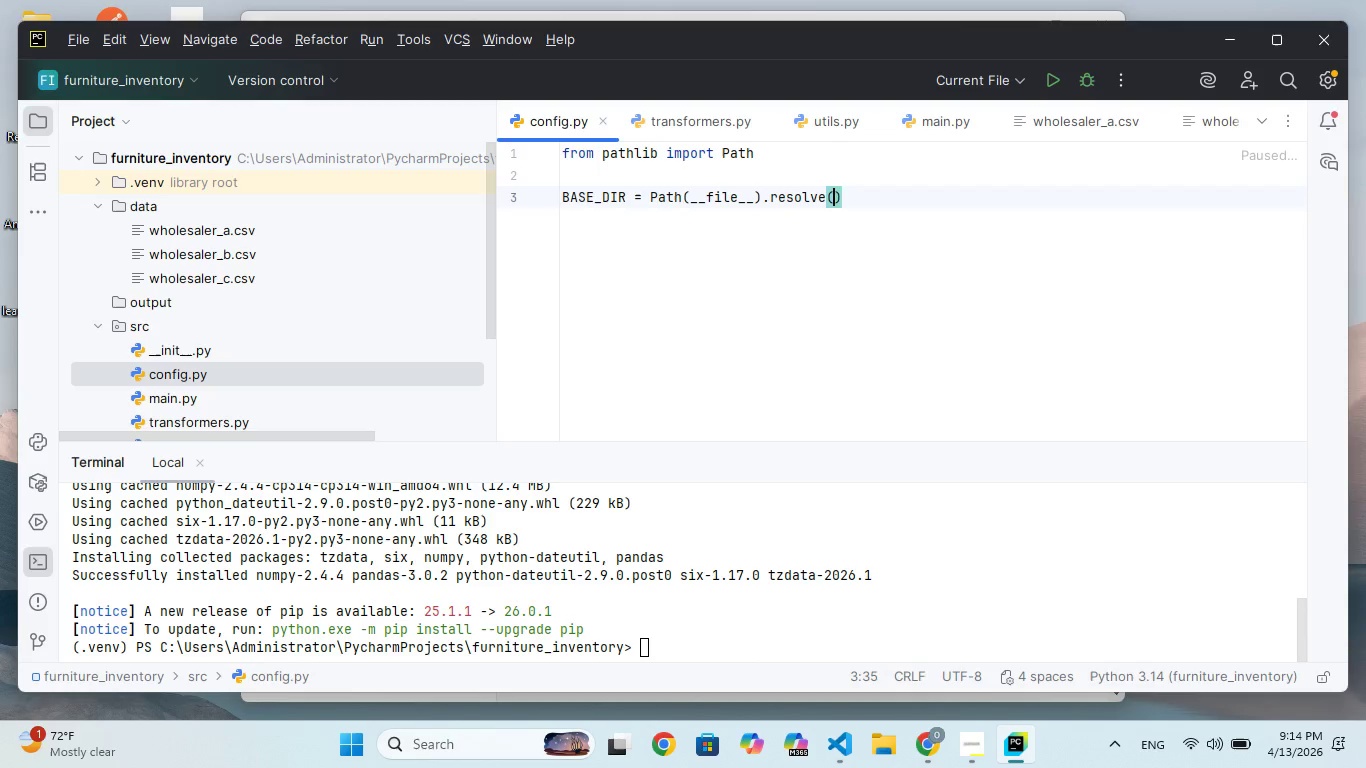 
key(ArrowRight)
 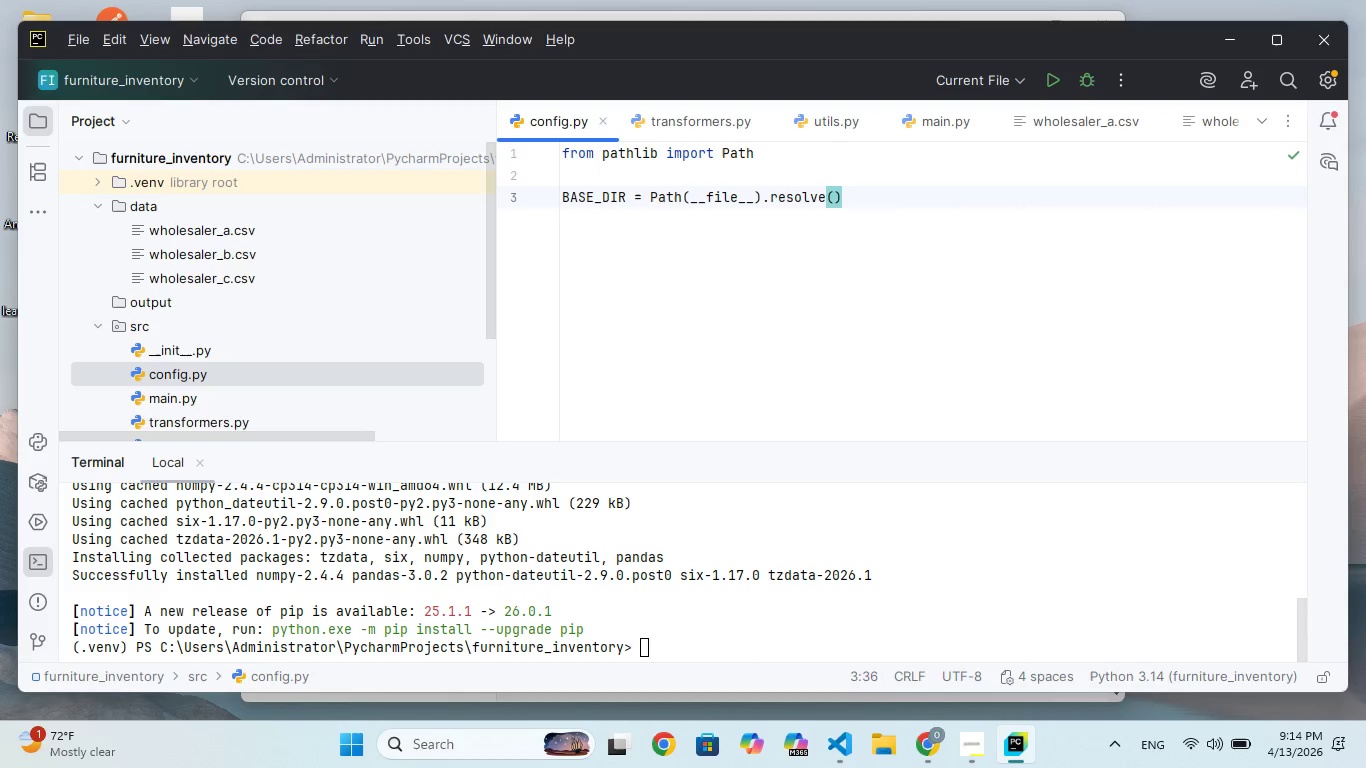 
type(.parent)
 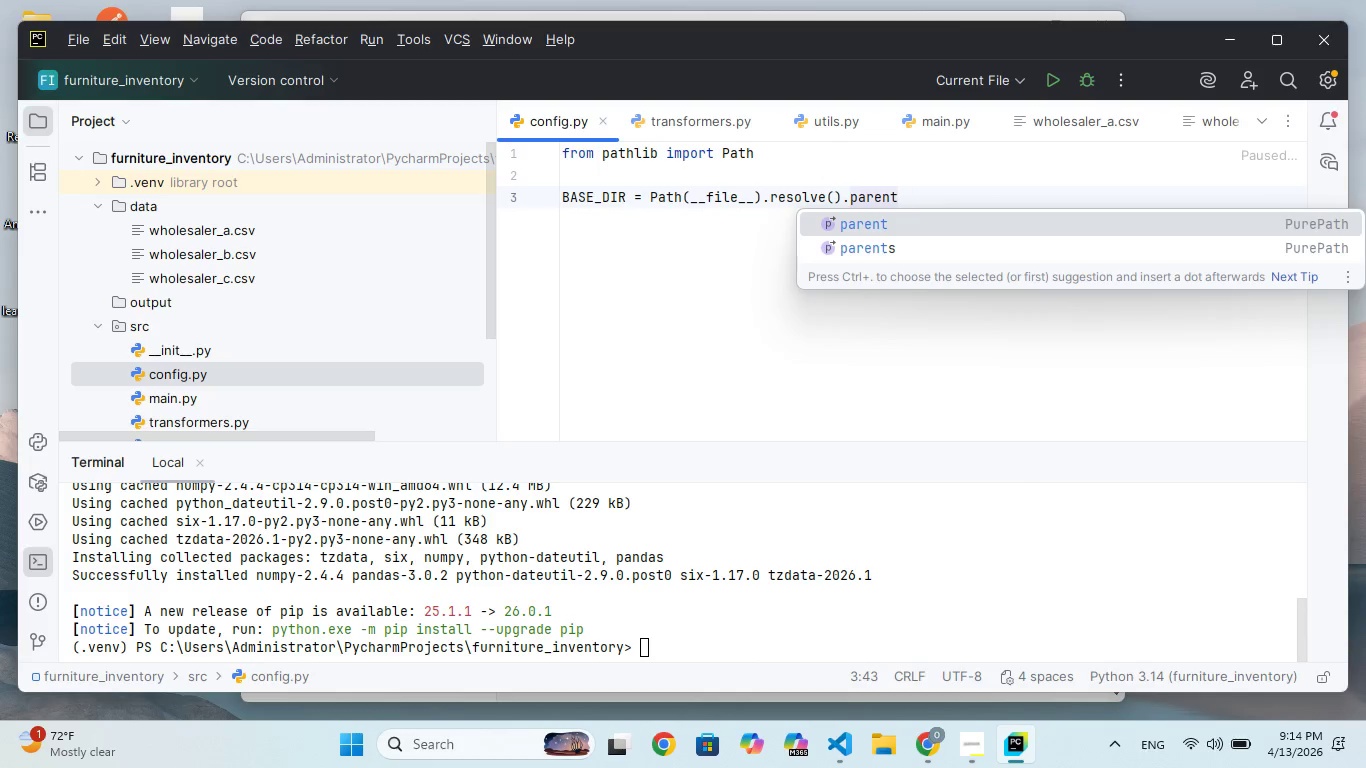 
key(Enter)
 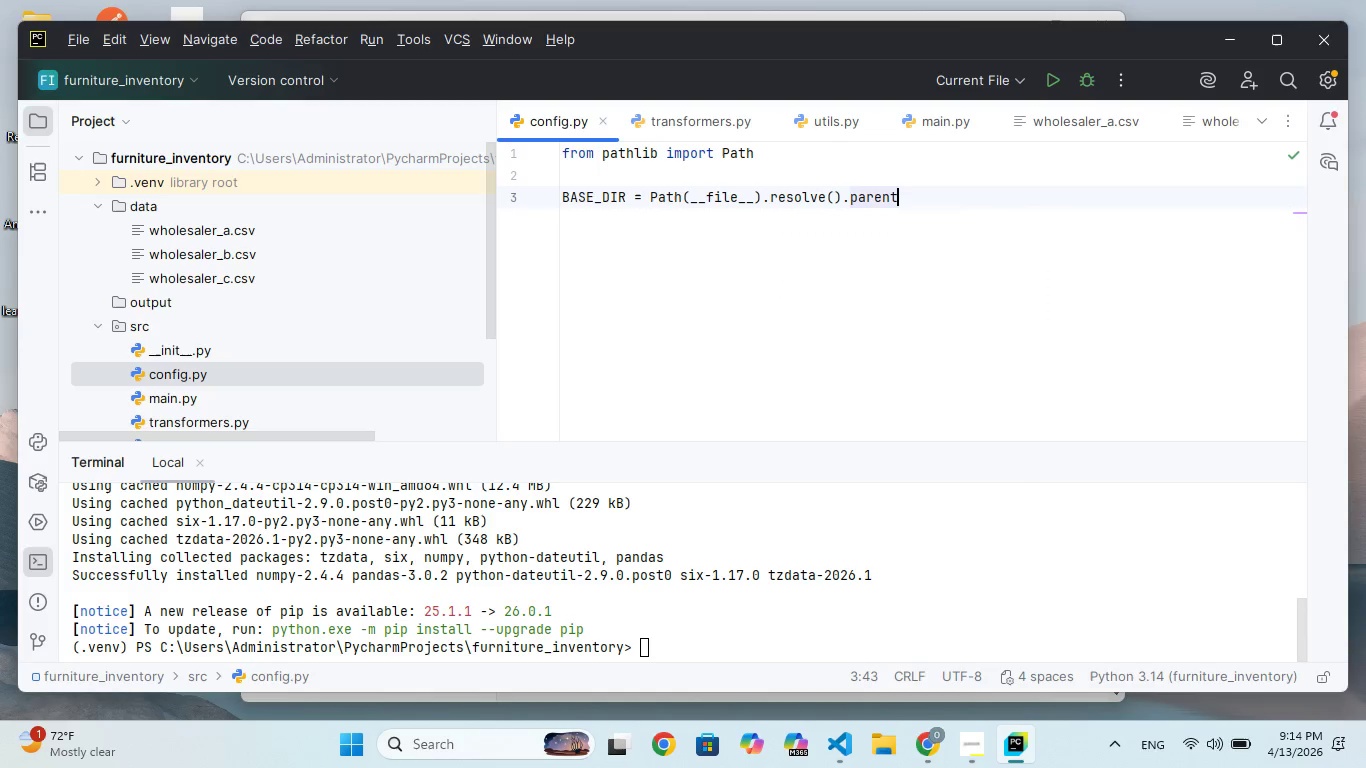 
type(.parent)
 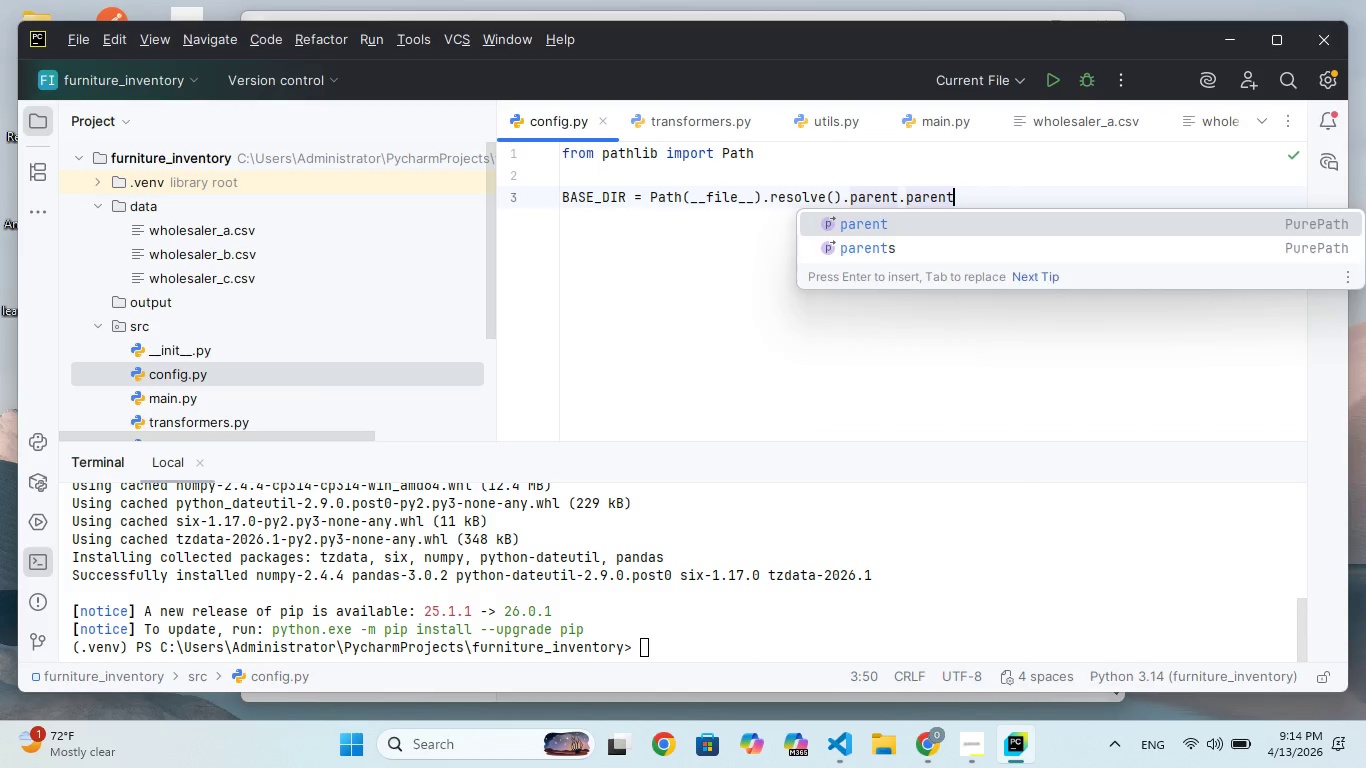 
key(Enter)
 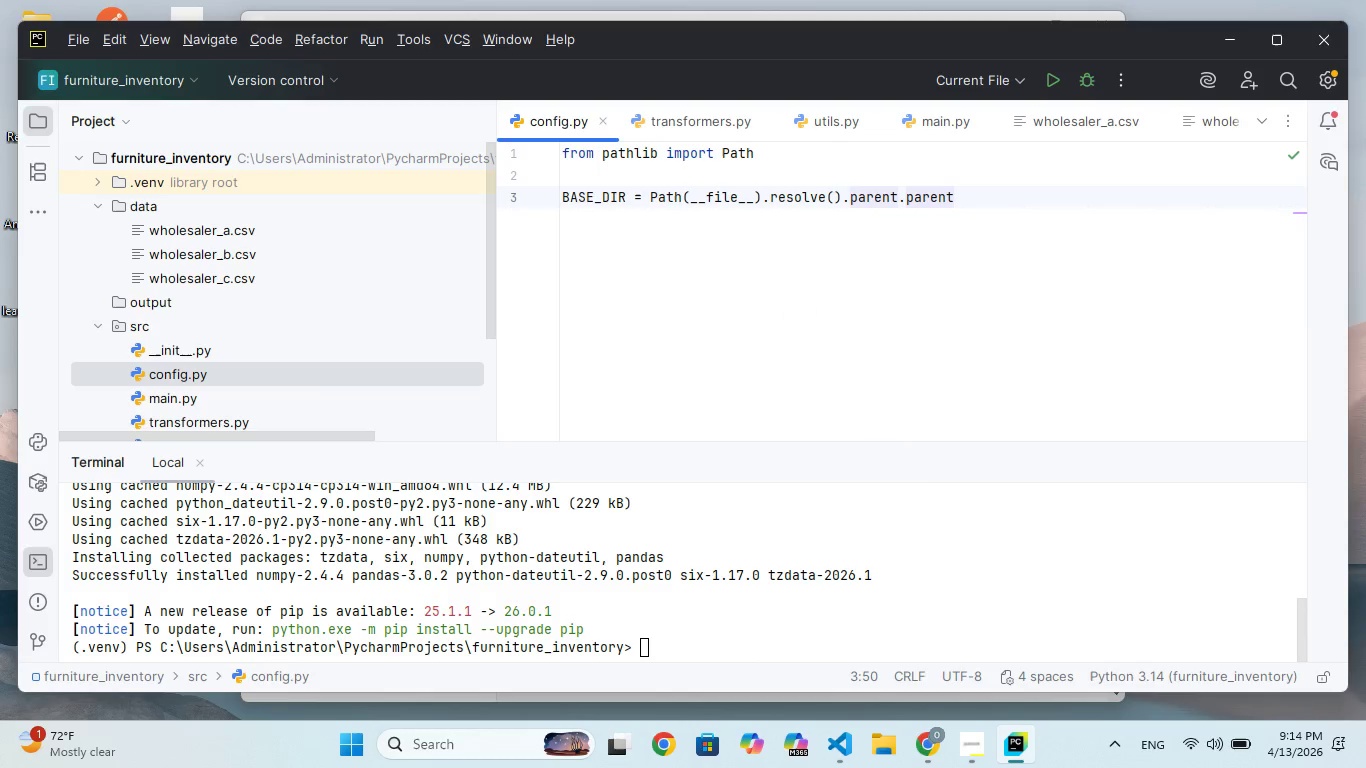 
key(Enter)
 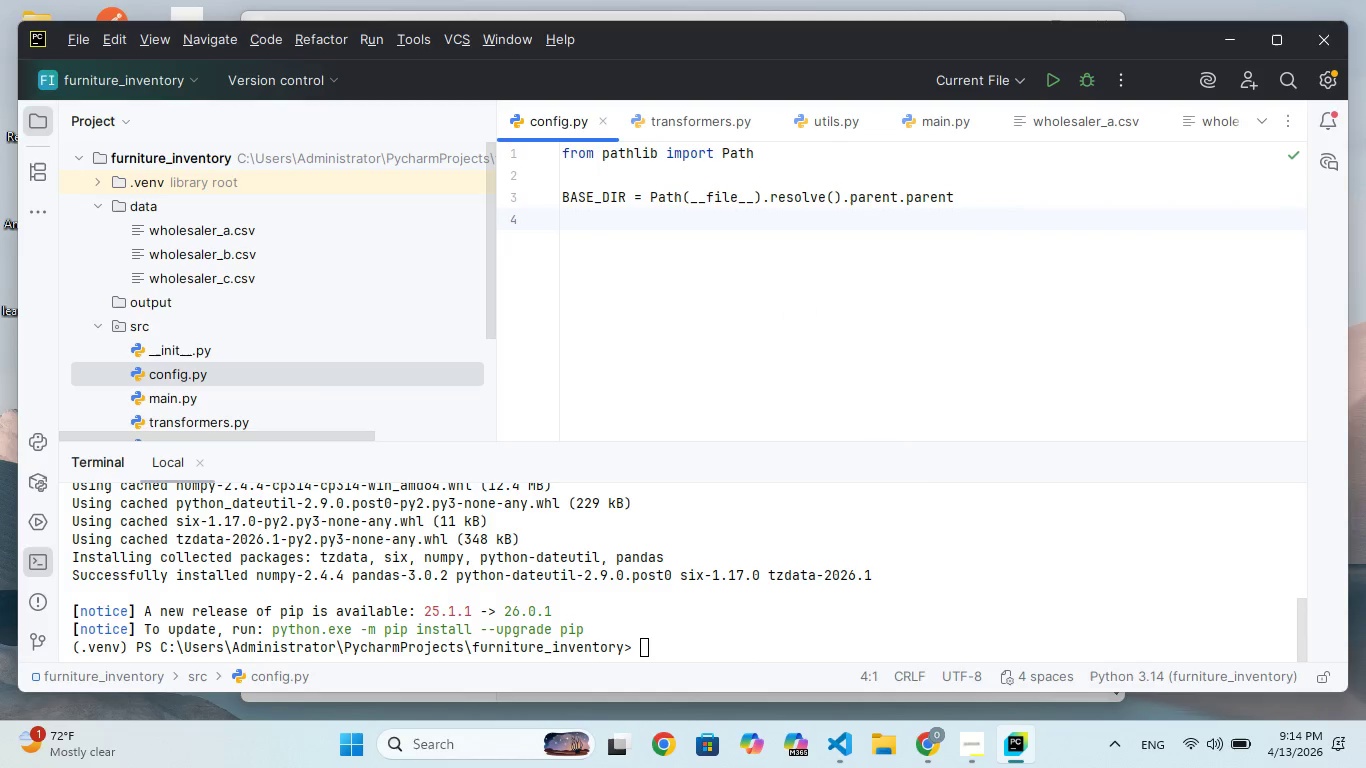 
key(Enter)
 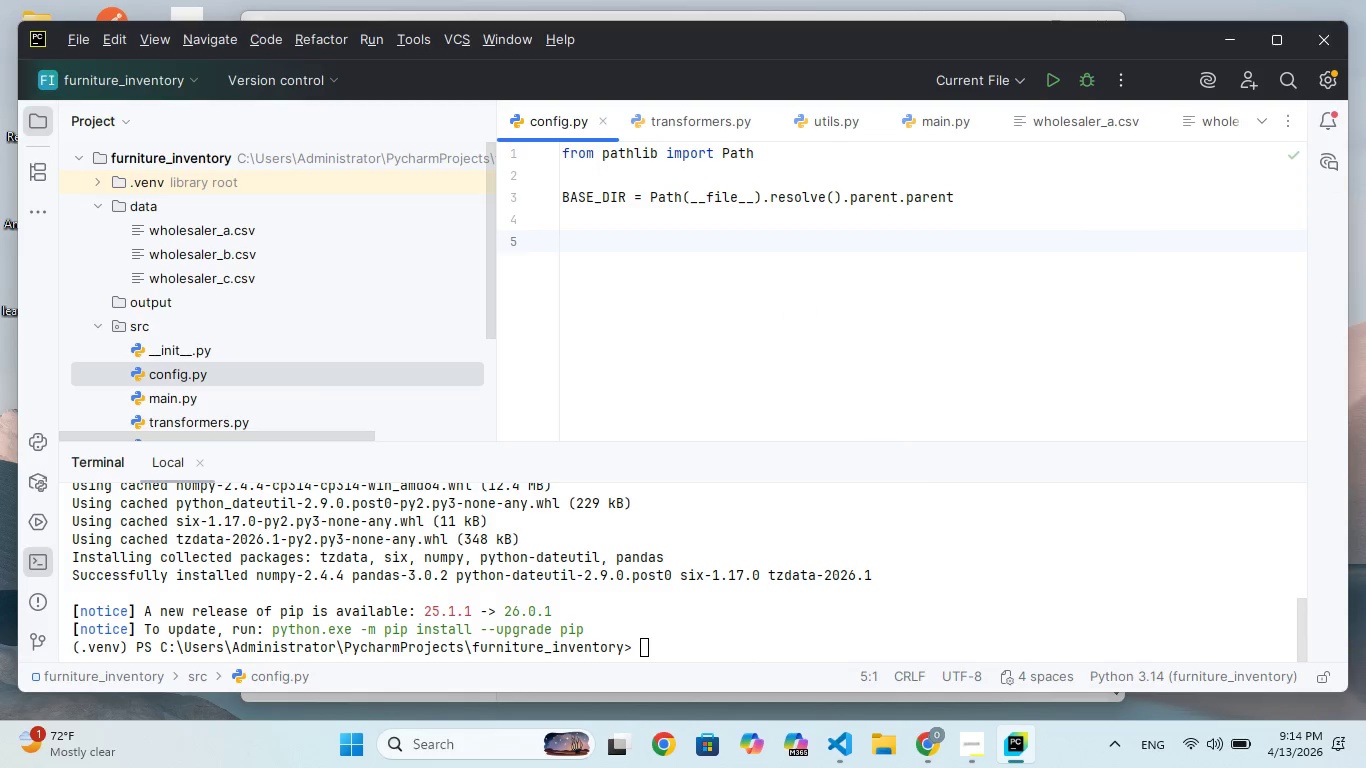 
type(DATA_DIR = BAE)
 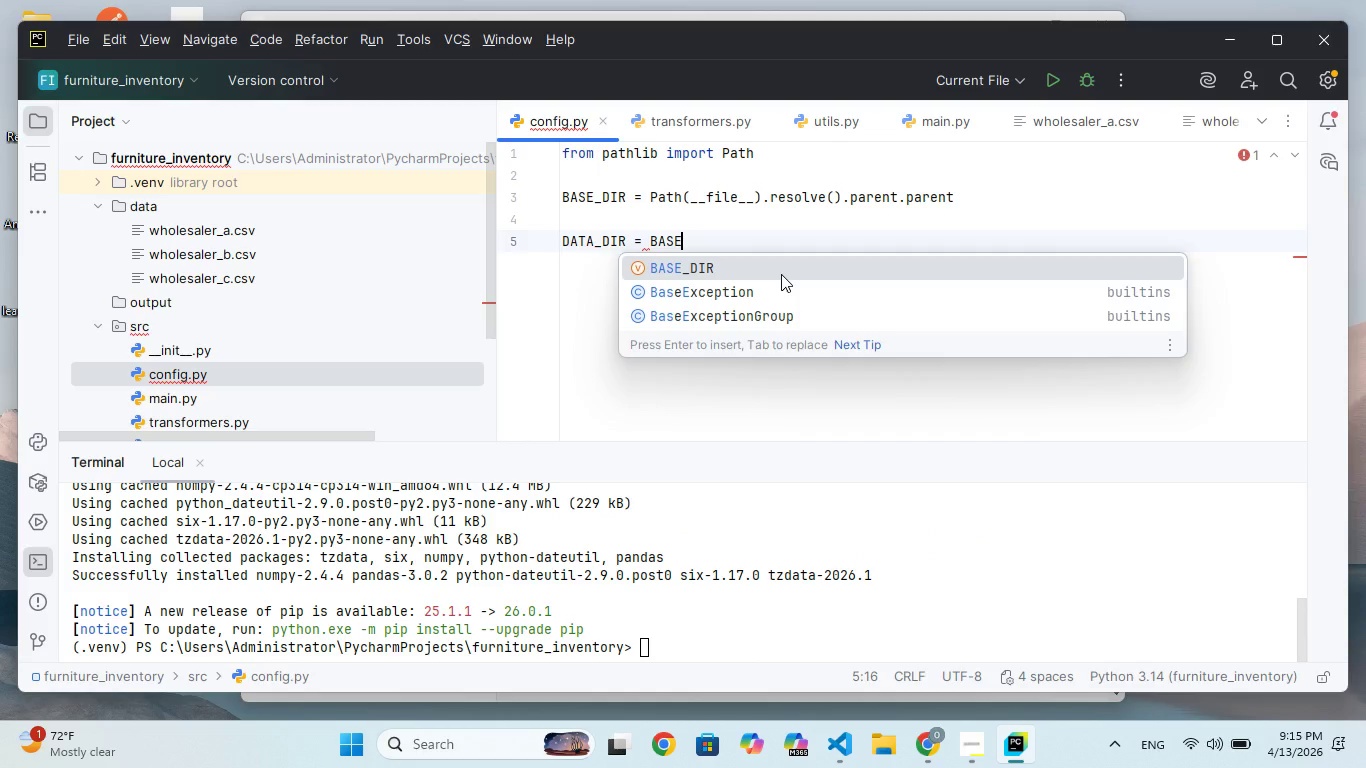 
 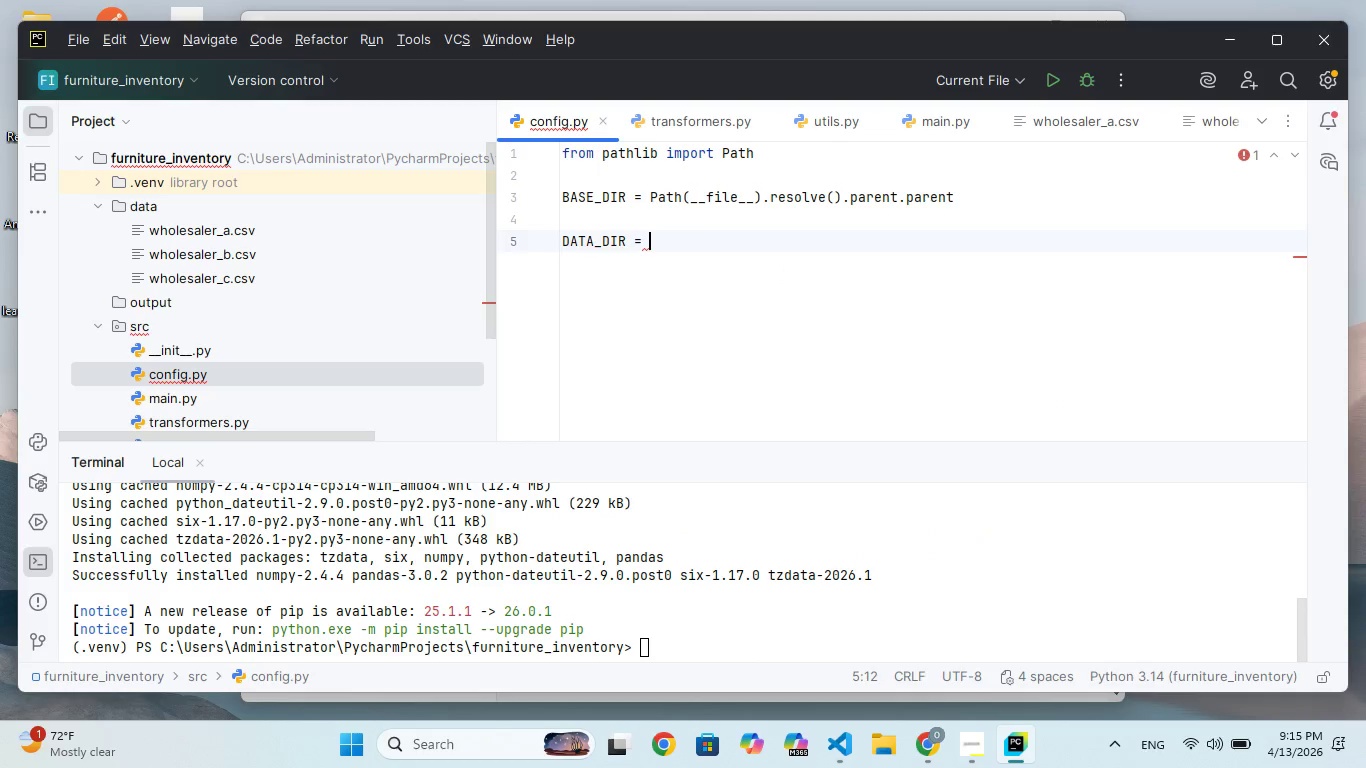 
hold_key(key=S, duration=0.34)
 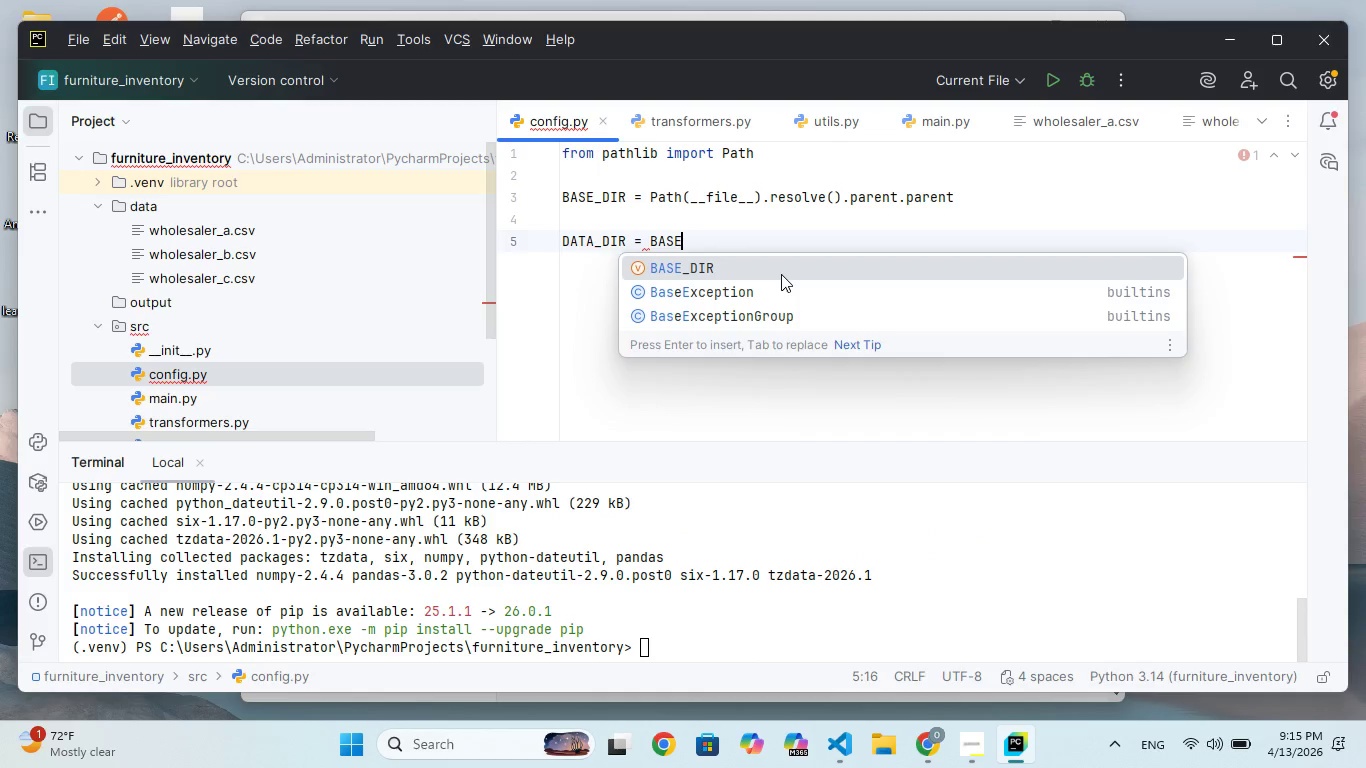 
key(Enter)
 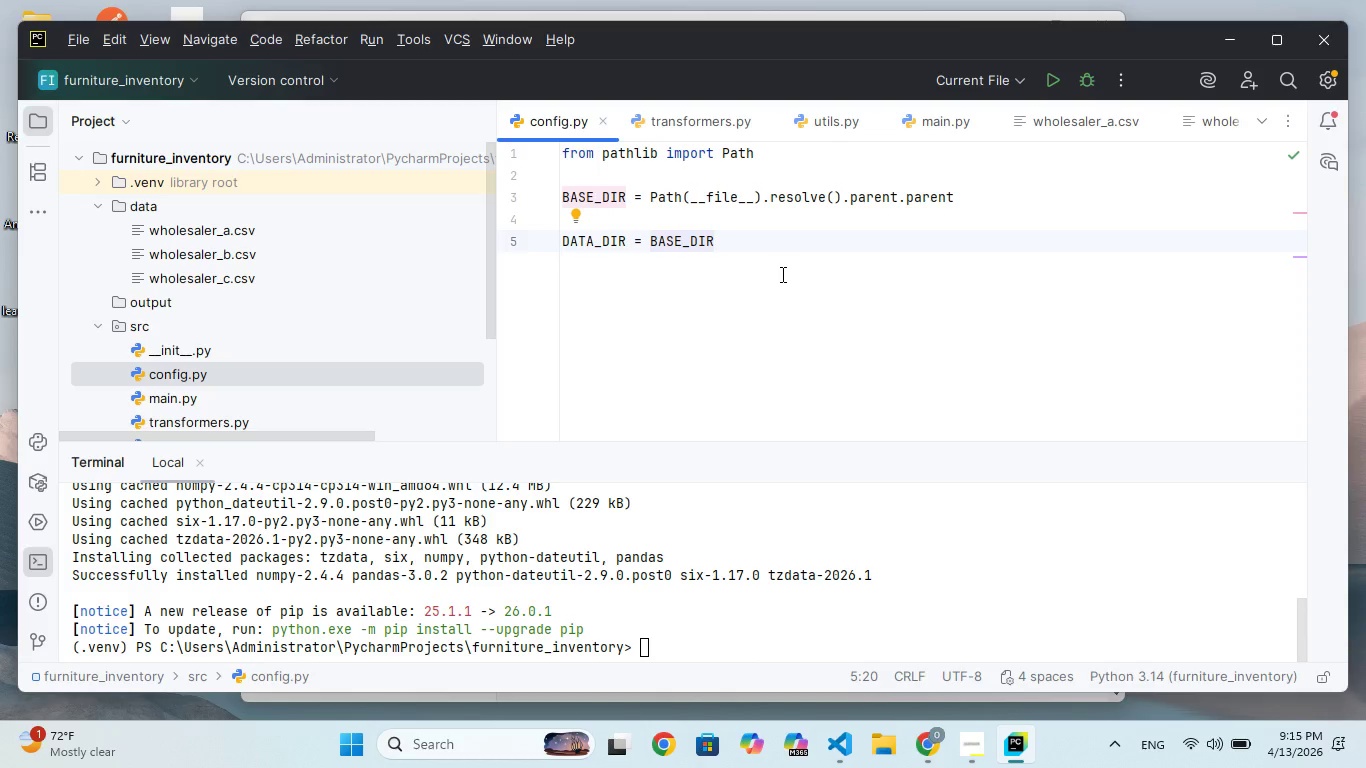 
type( / "DATA)
key(Backspace)
key(Backspace)
key(Backspace)
key(Backspace)
type(data)
 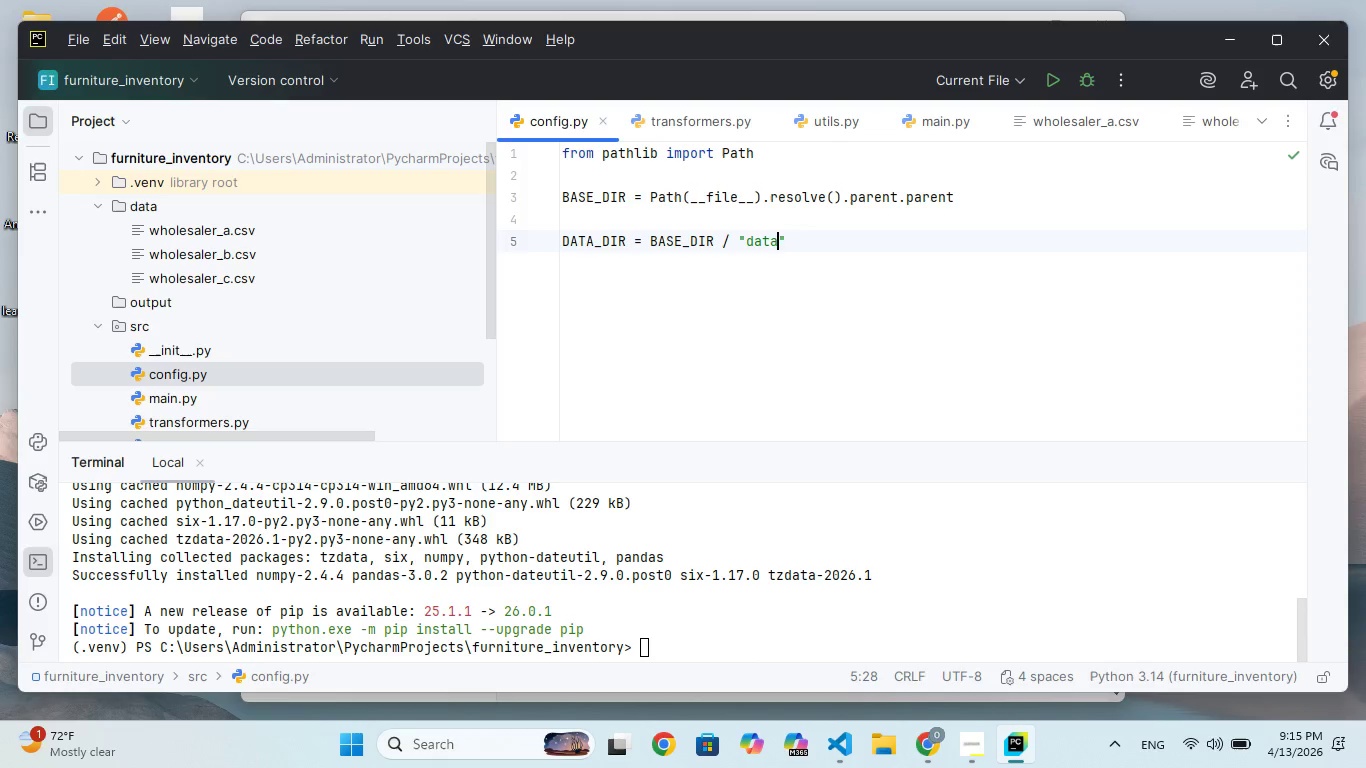 
key(ArrowRight)
 